 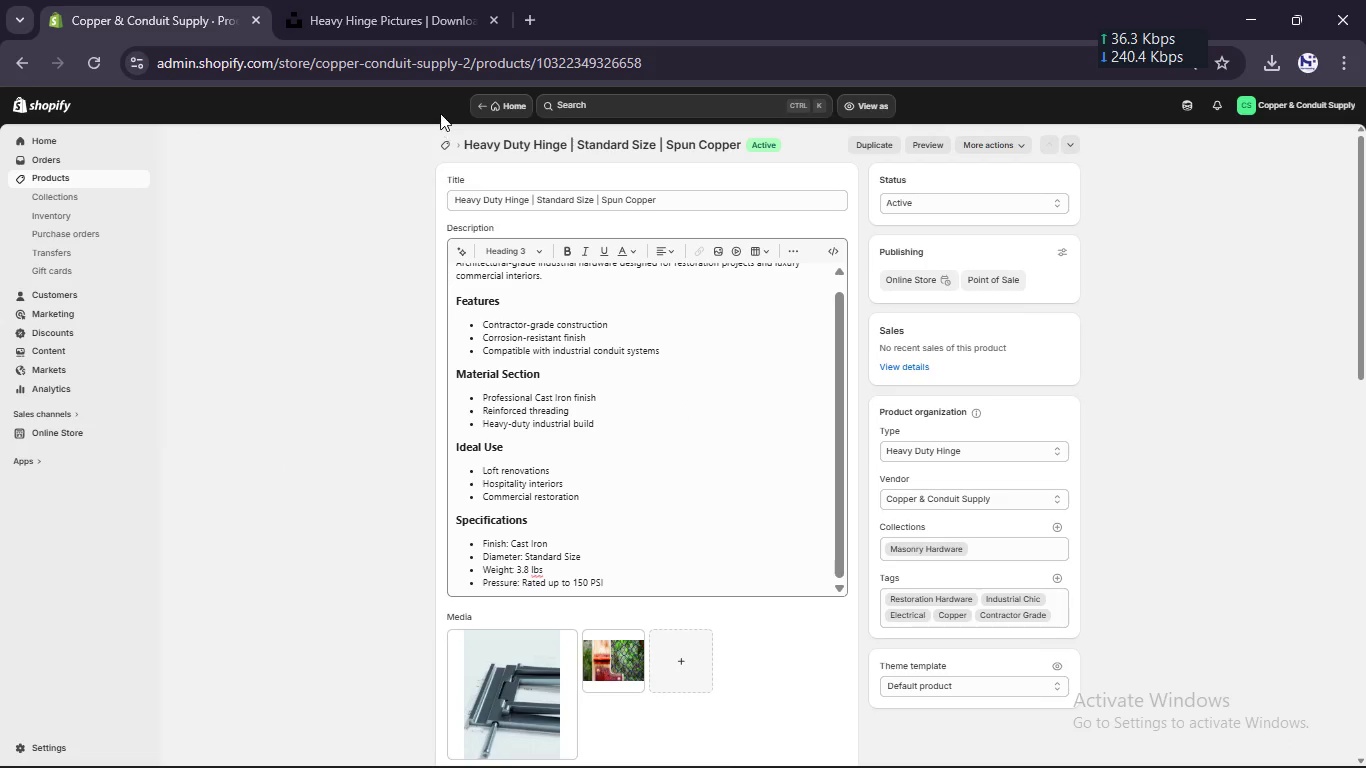 
left_click([446, 141])
 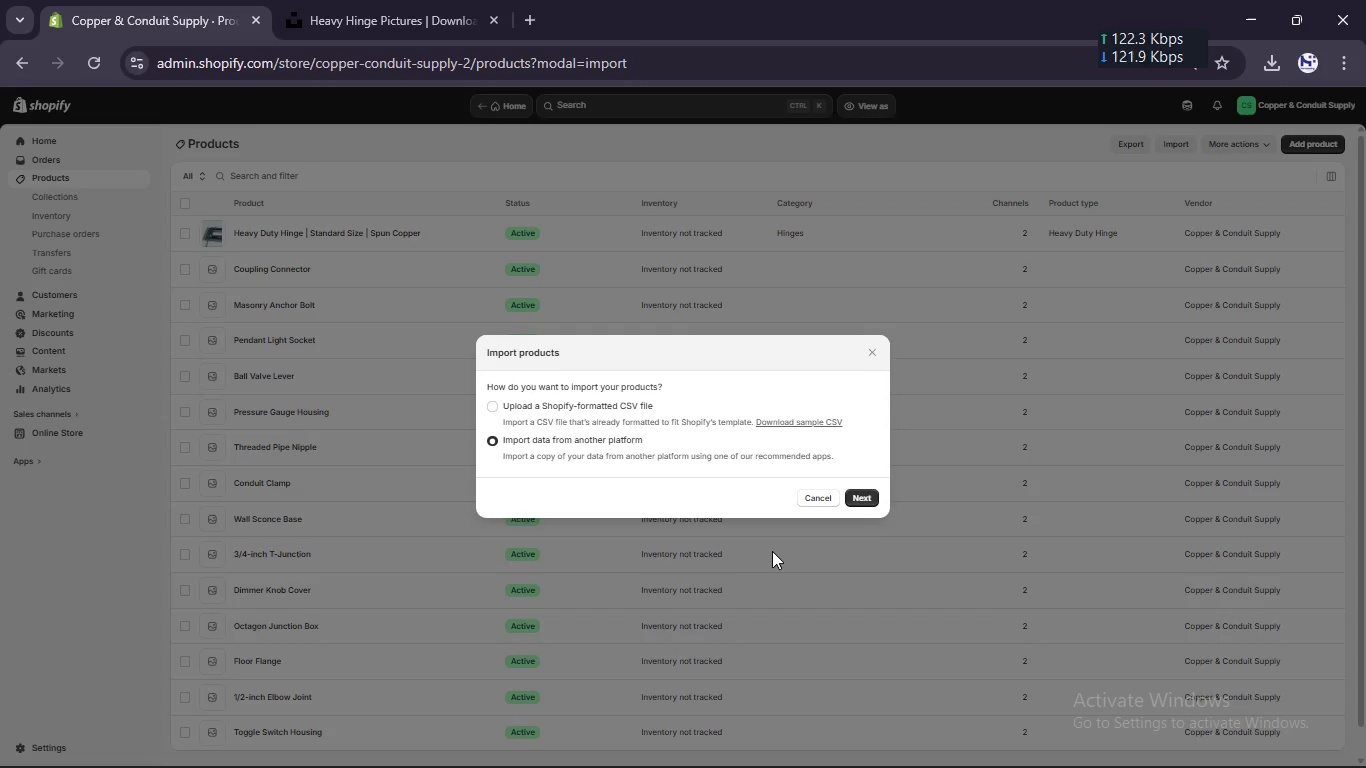 
left_click([818, 495])
 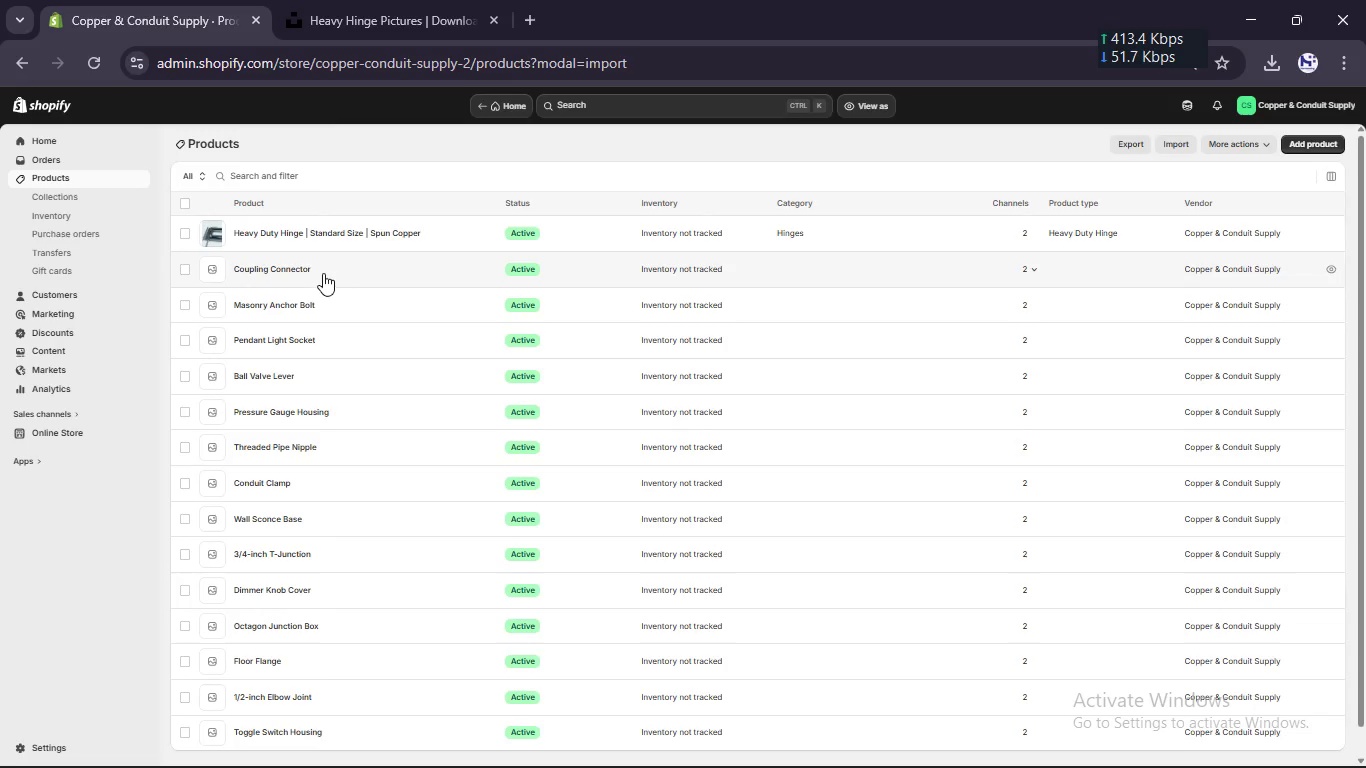 
left_click([318, 272])
 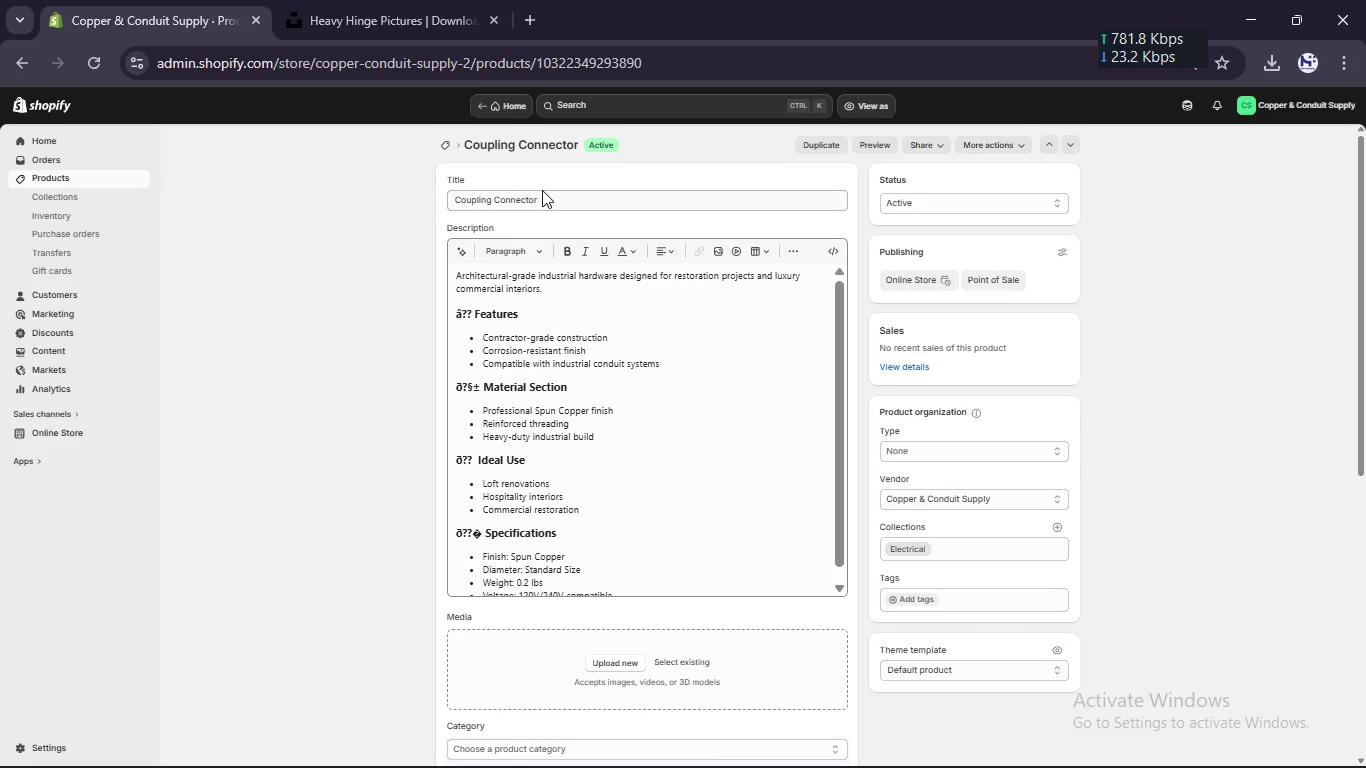 
wait(66.52)
 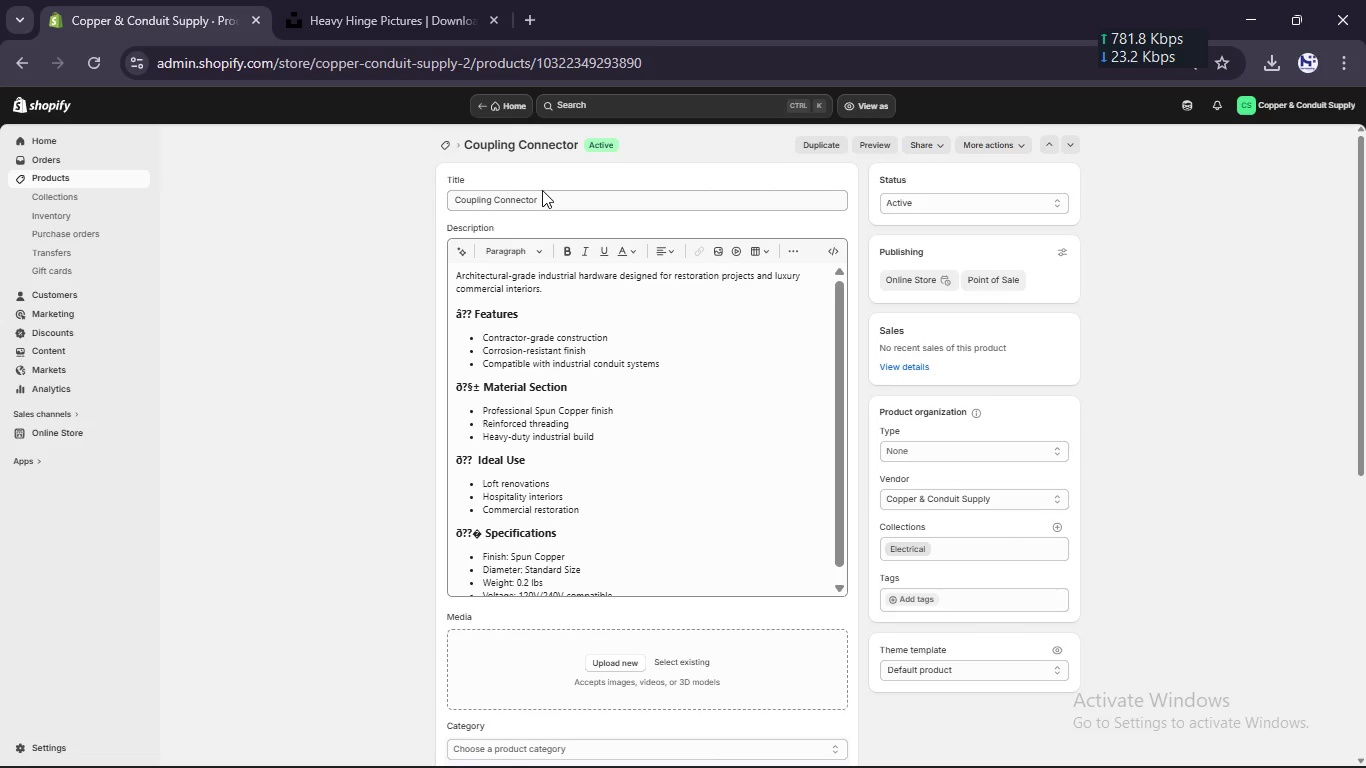 
left_click([571, 200])
 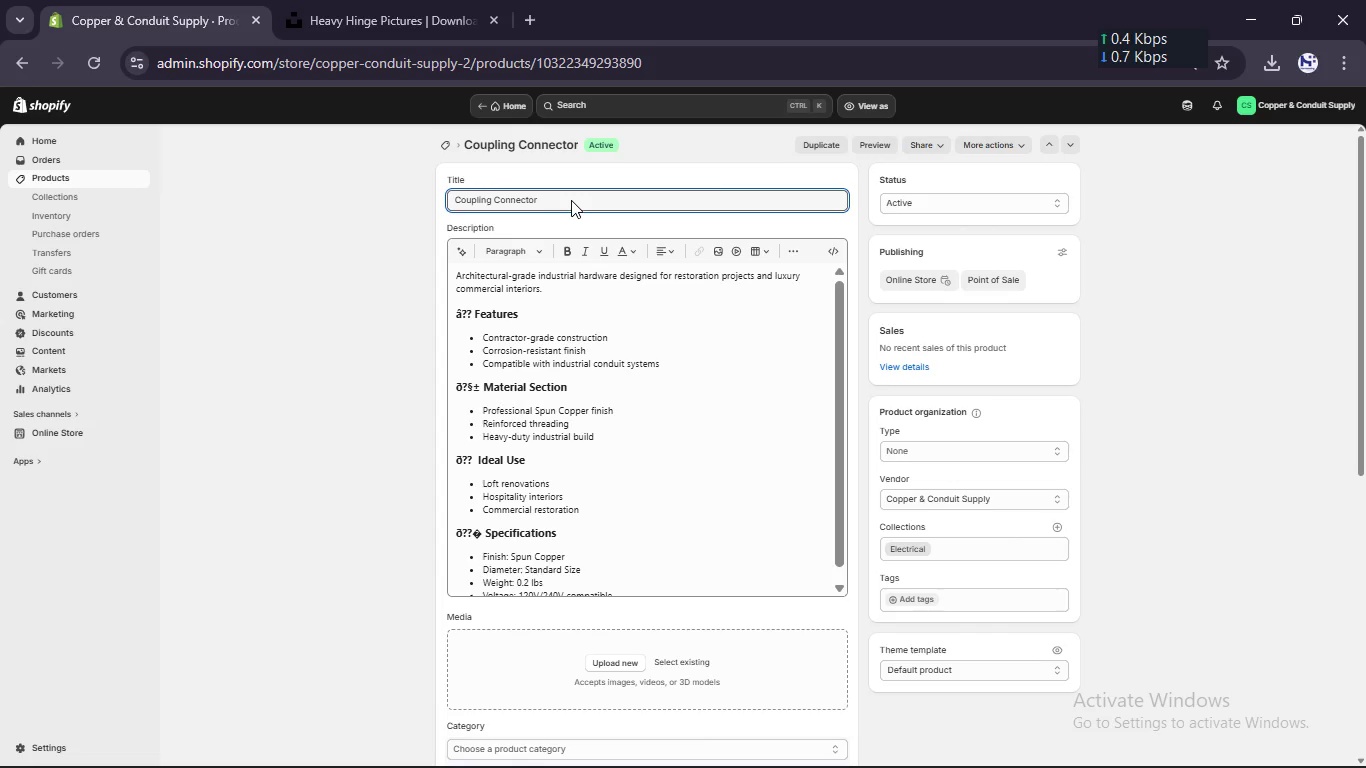 
key(Space)
 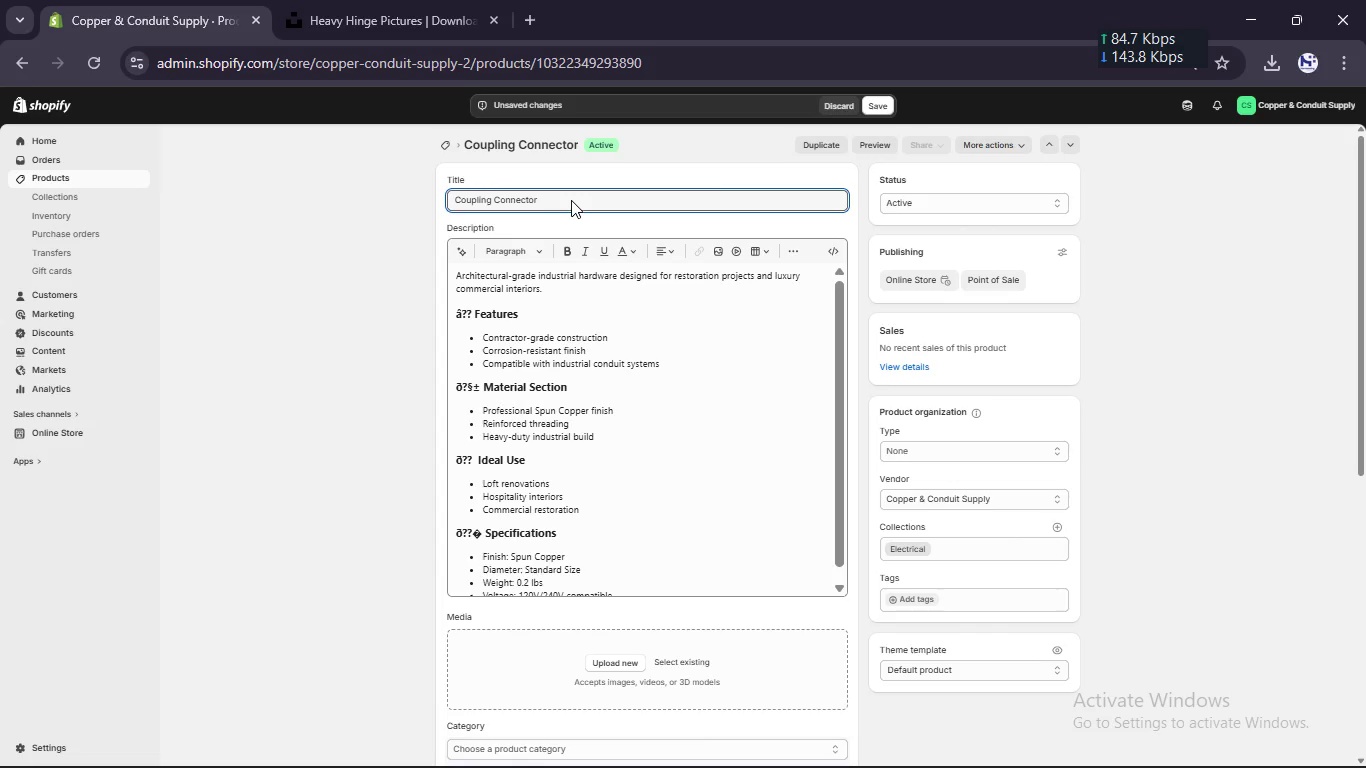 
key(Shift+ShiftLeft)
 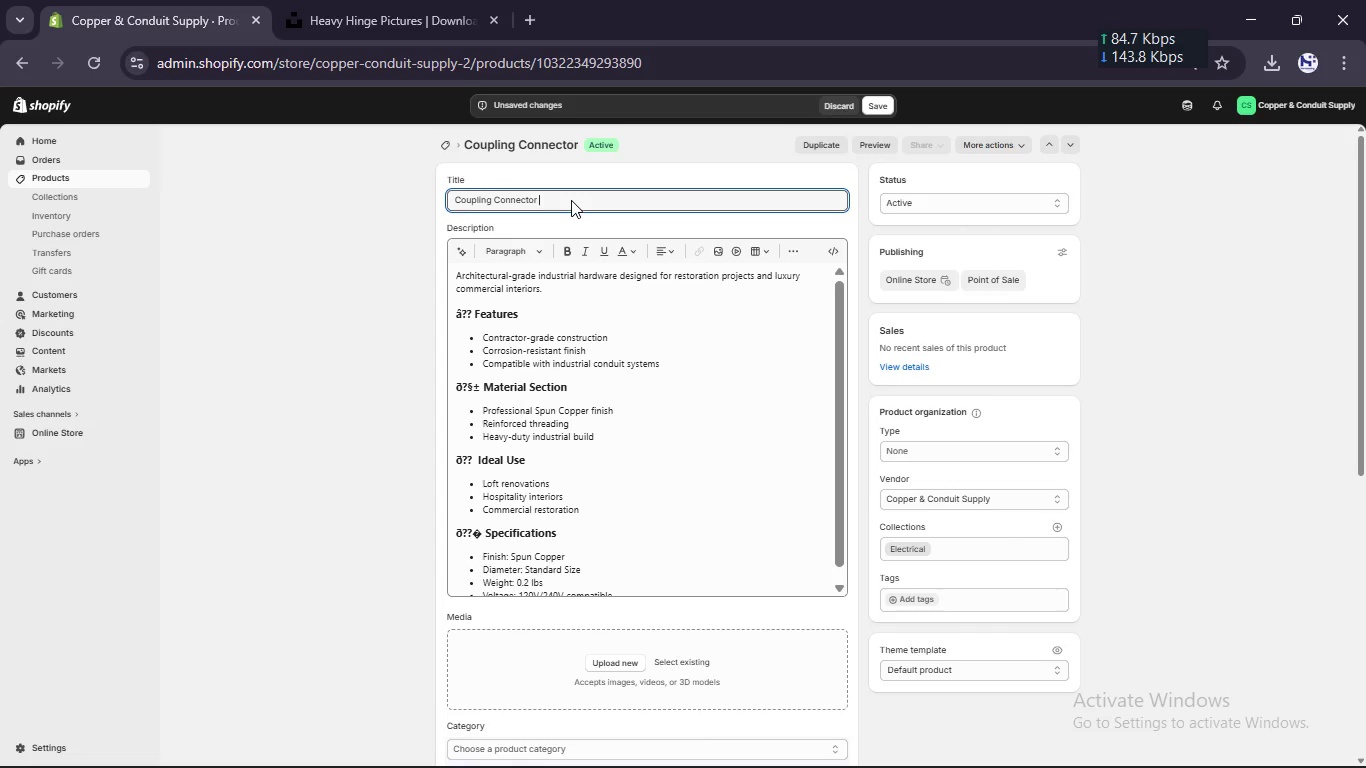 
key(Shift+Break)
 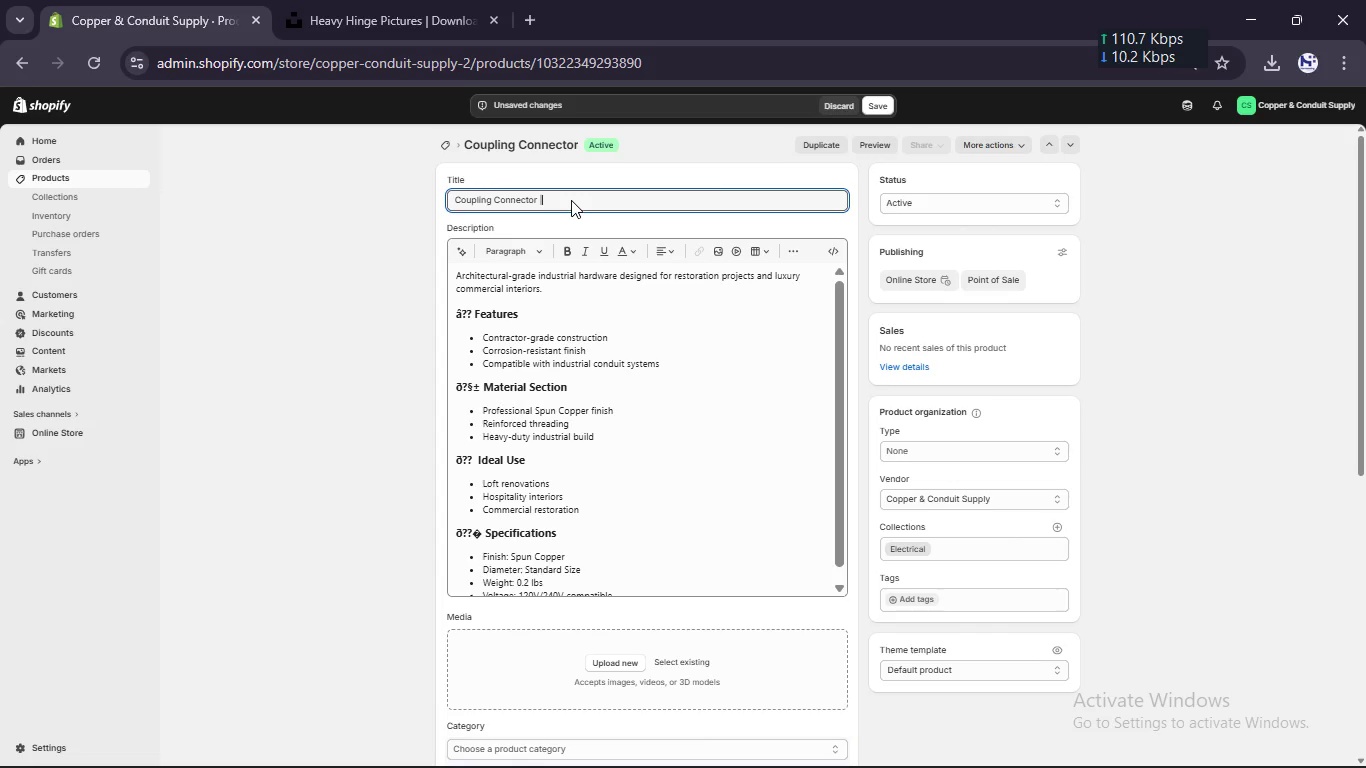 
key(Space)
 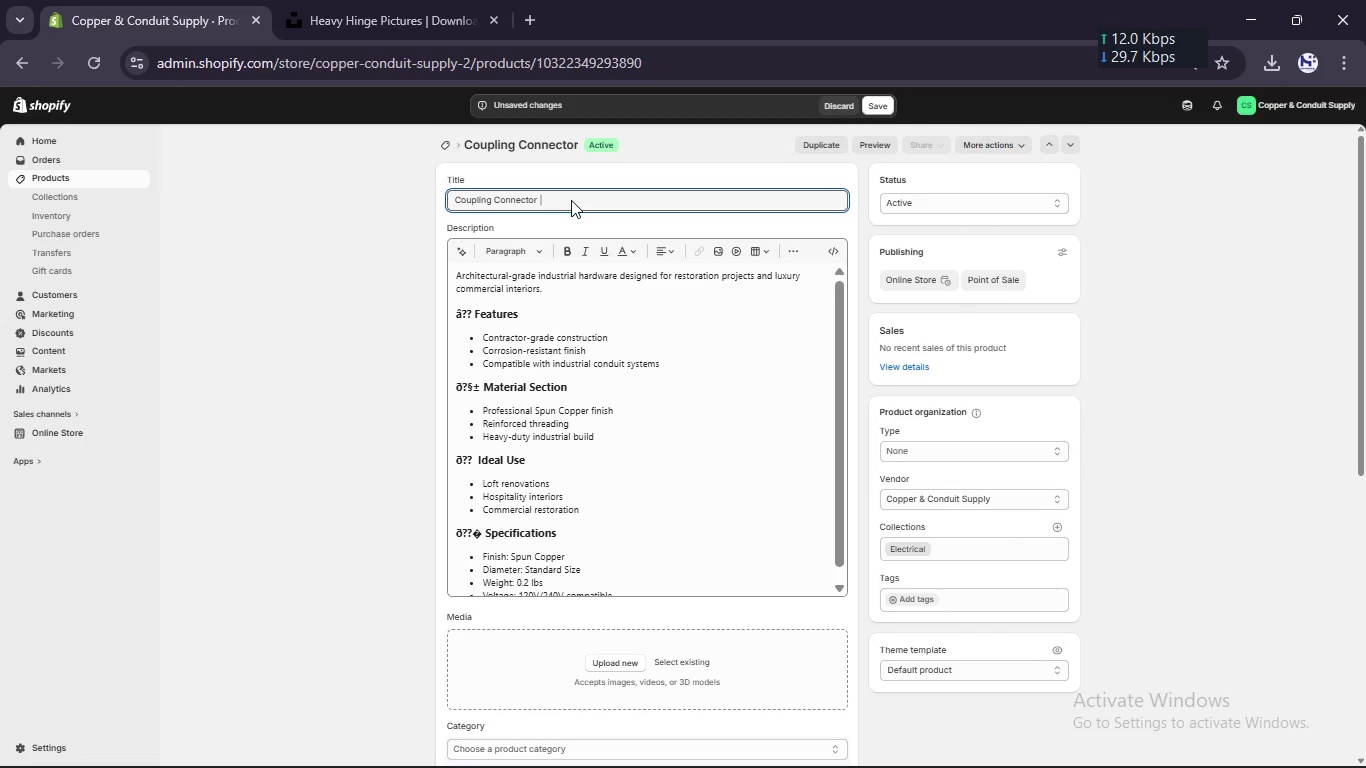 
type(Standard Size [Break] Spun Copper)
 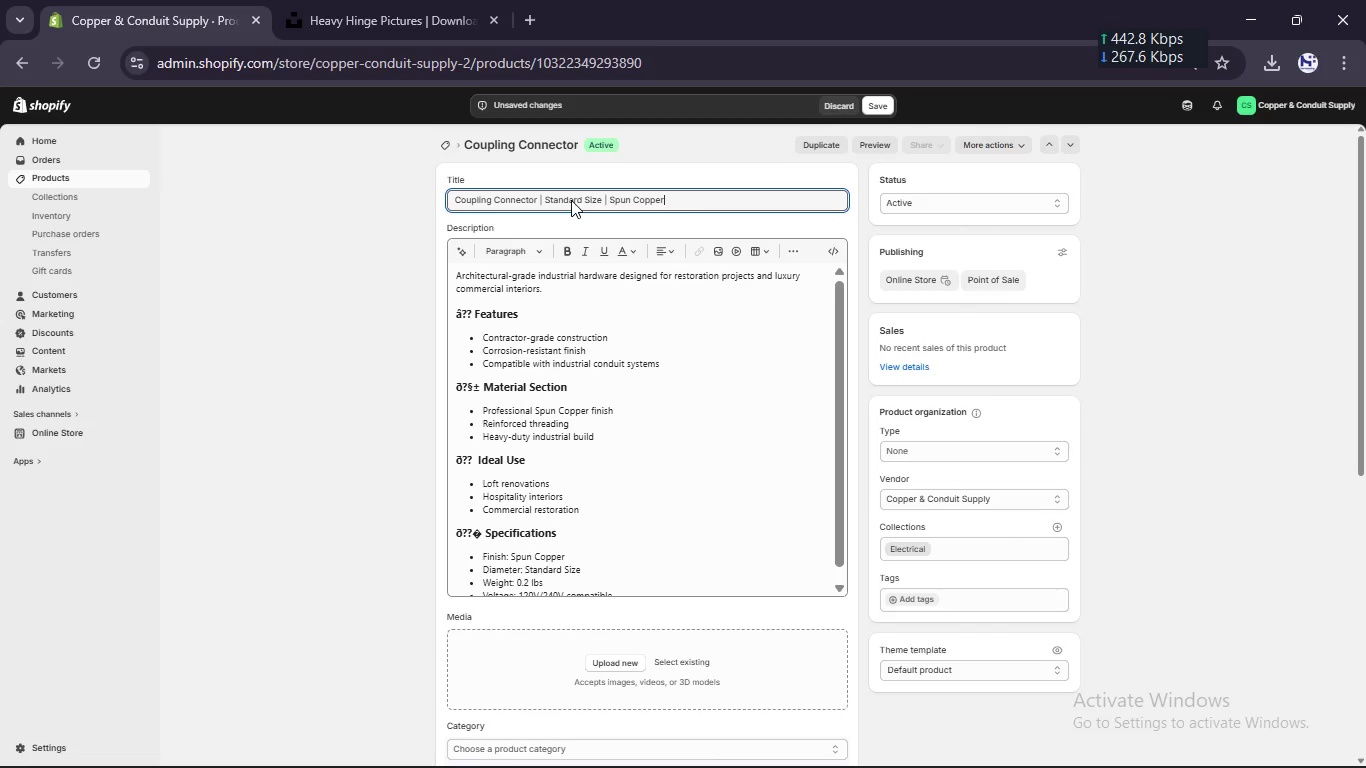 
left_click([474, 319])
 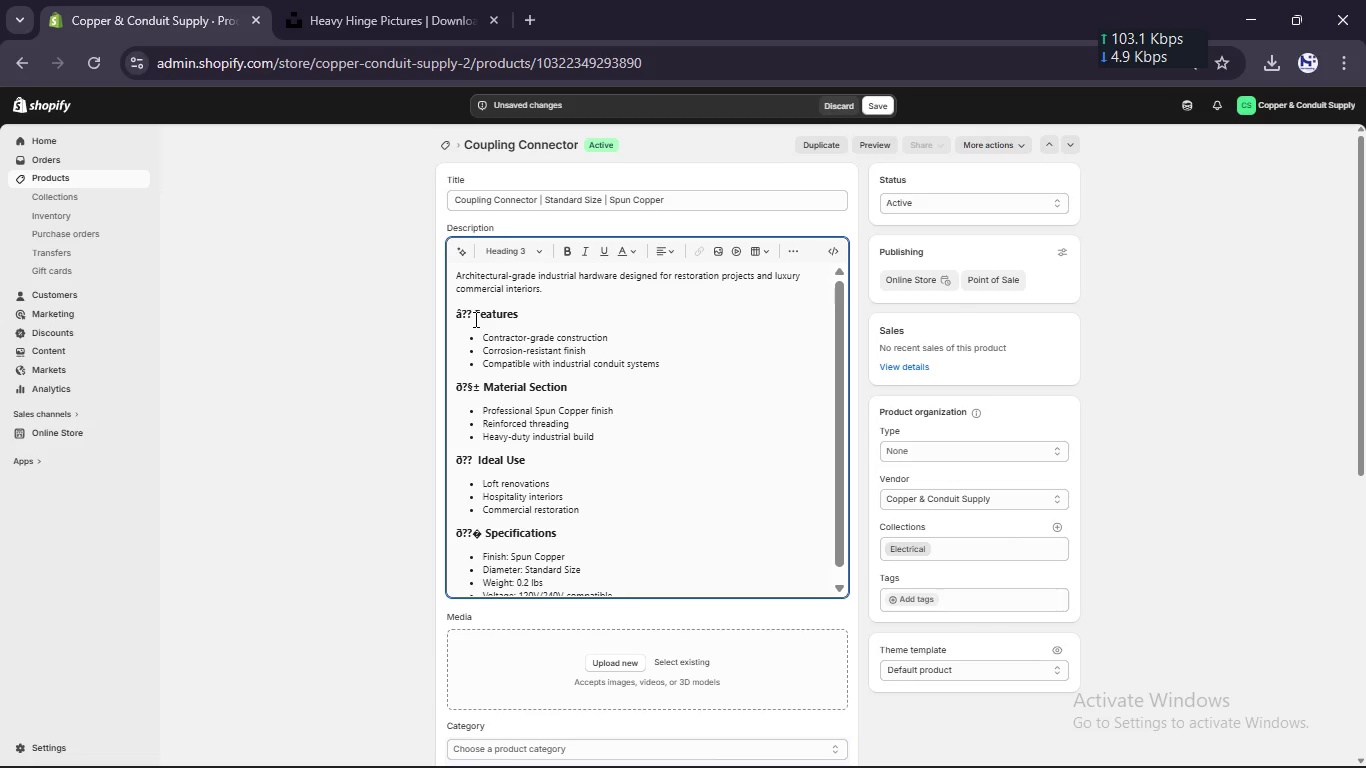 
key(Backspace)
 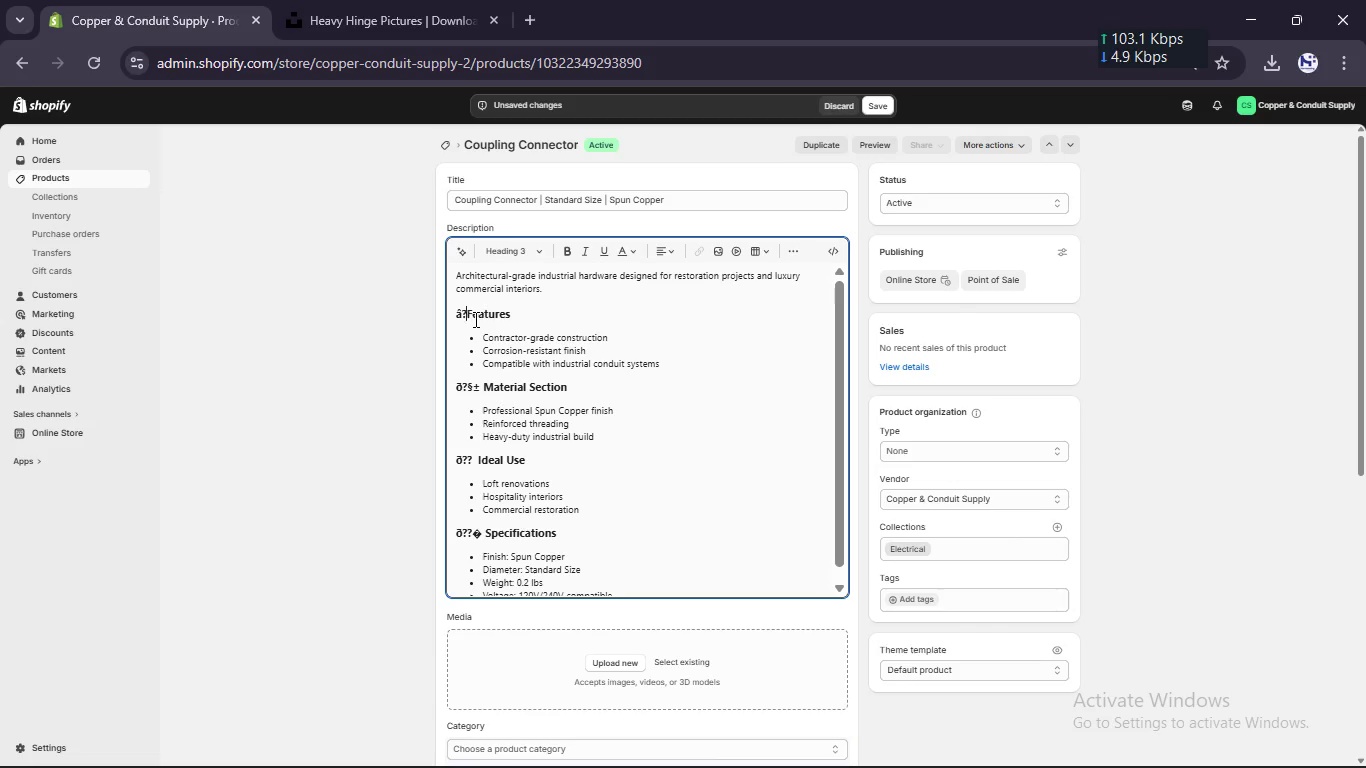 
key(Backspace)
 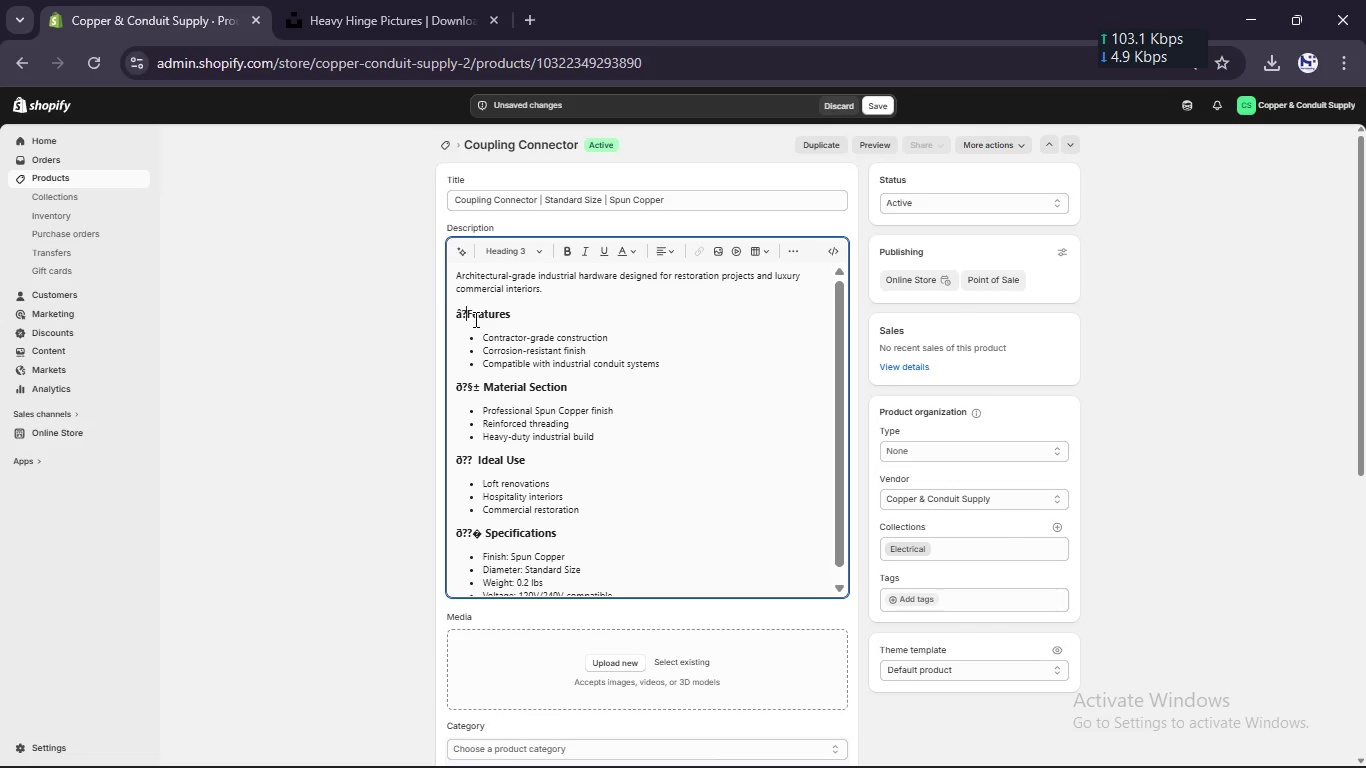 
key(Backspace)
 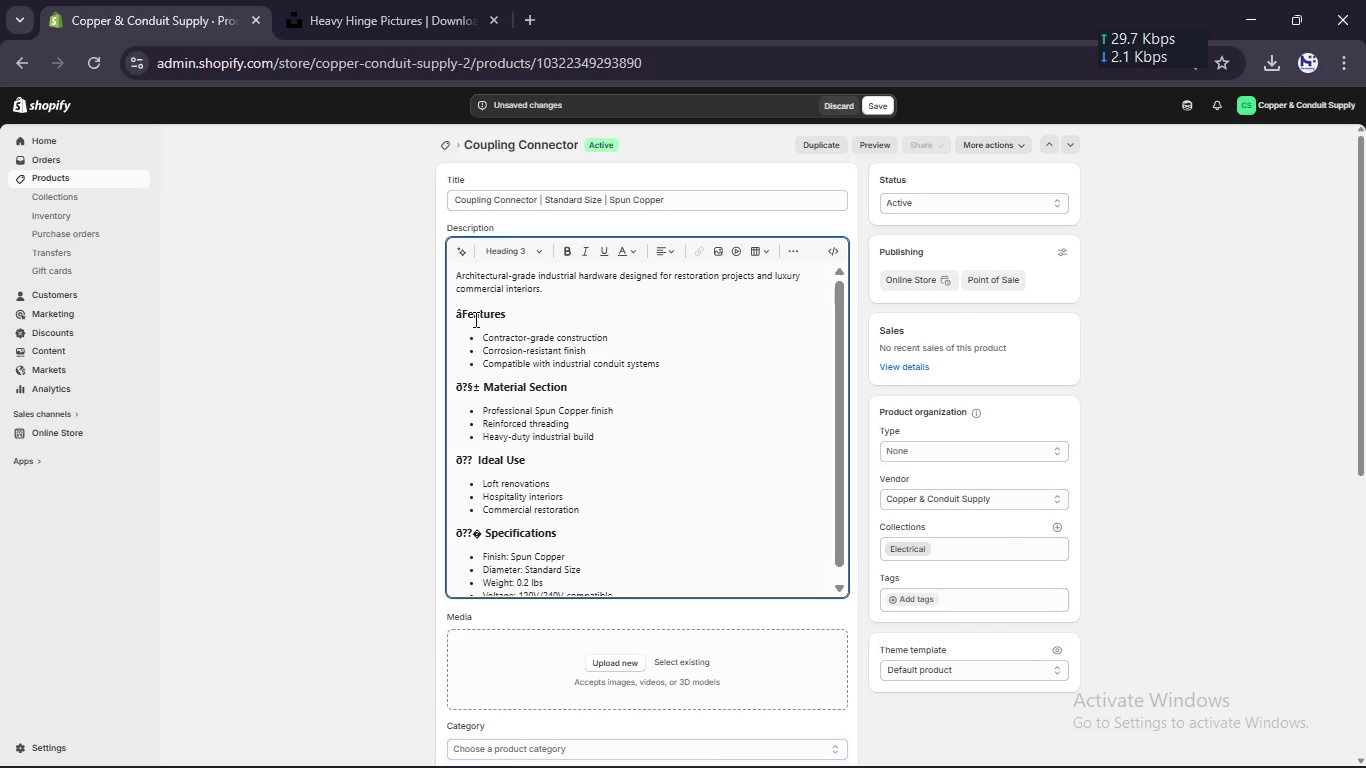 
key(Backspace)
 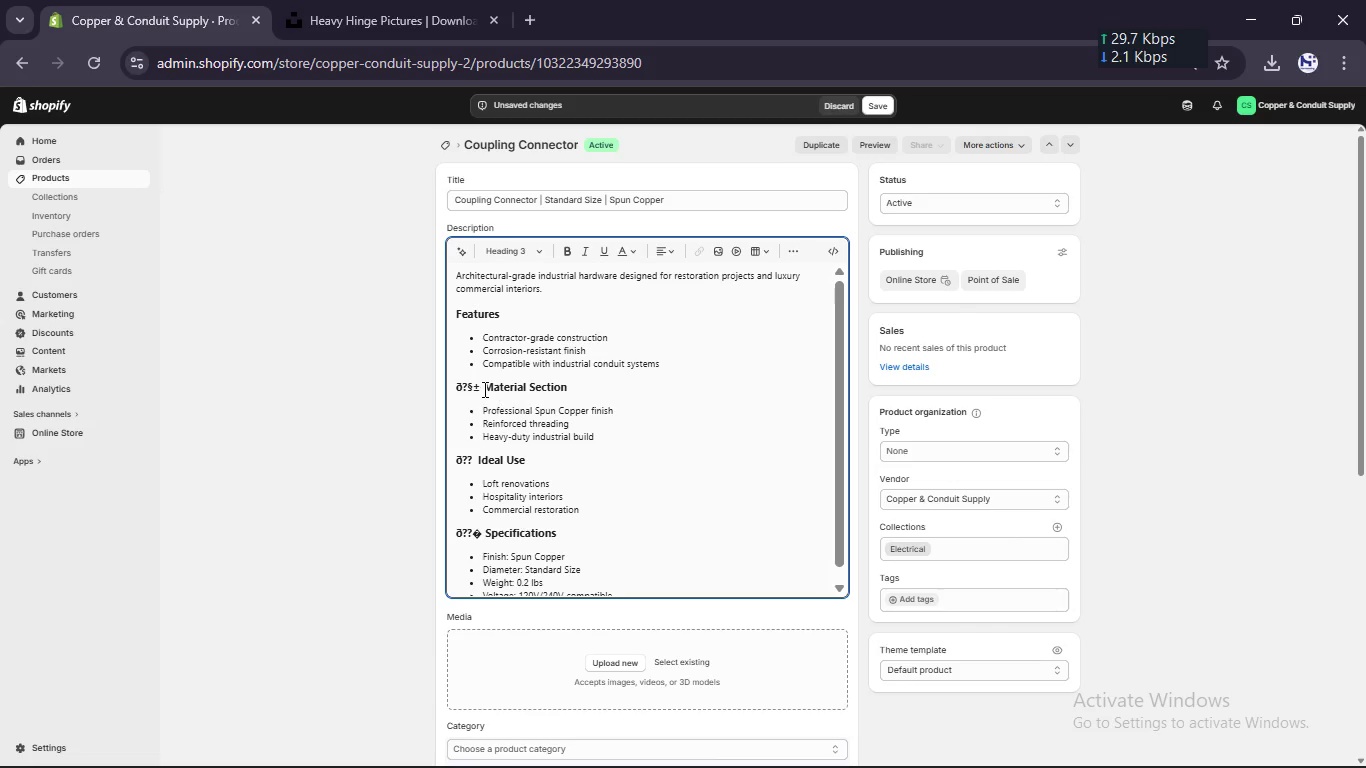 
left_click([484, 386])
 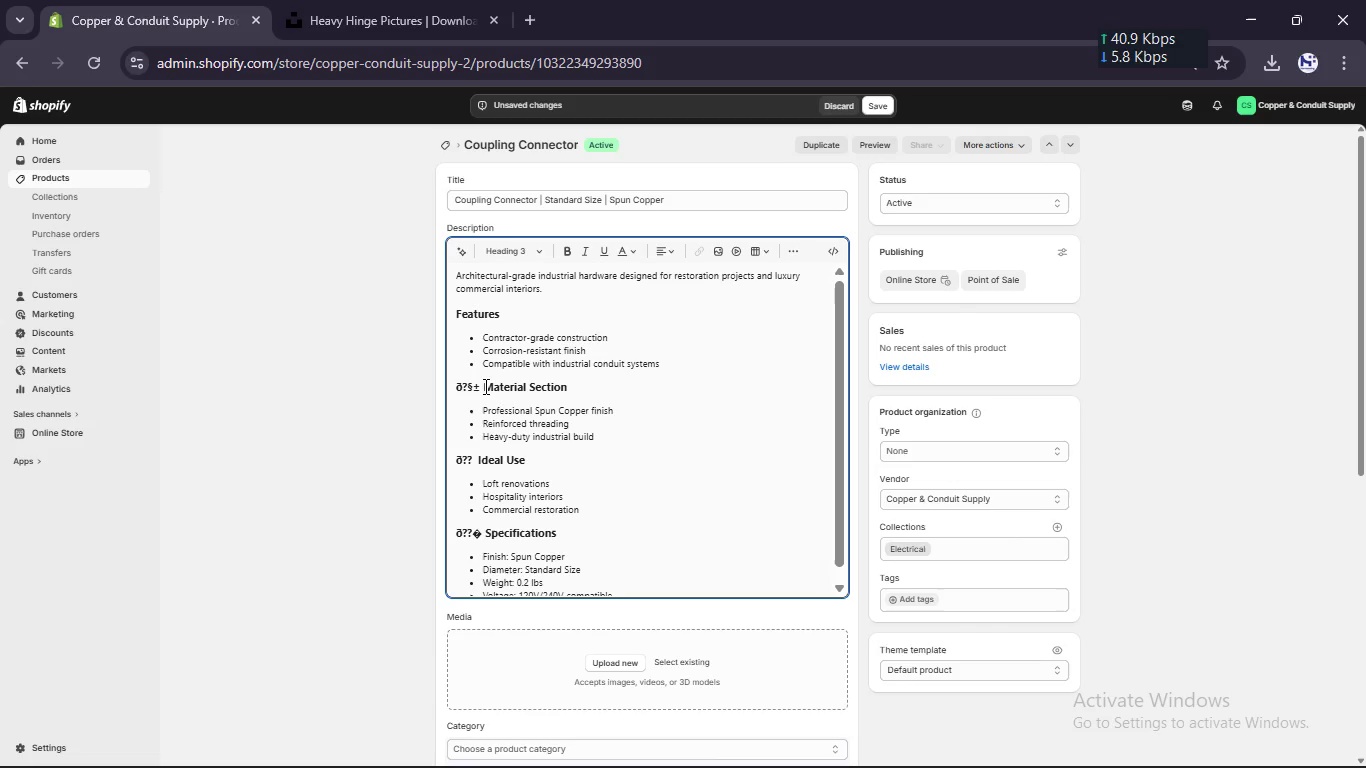 
key(Backspace)
 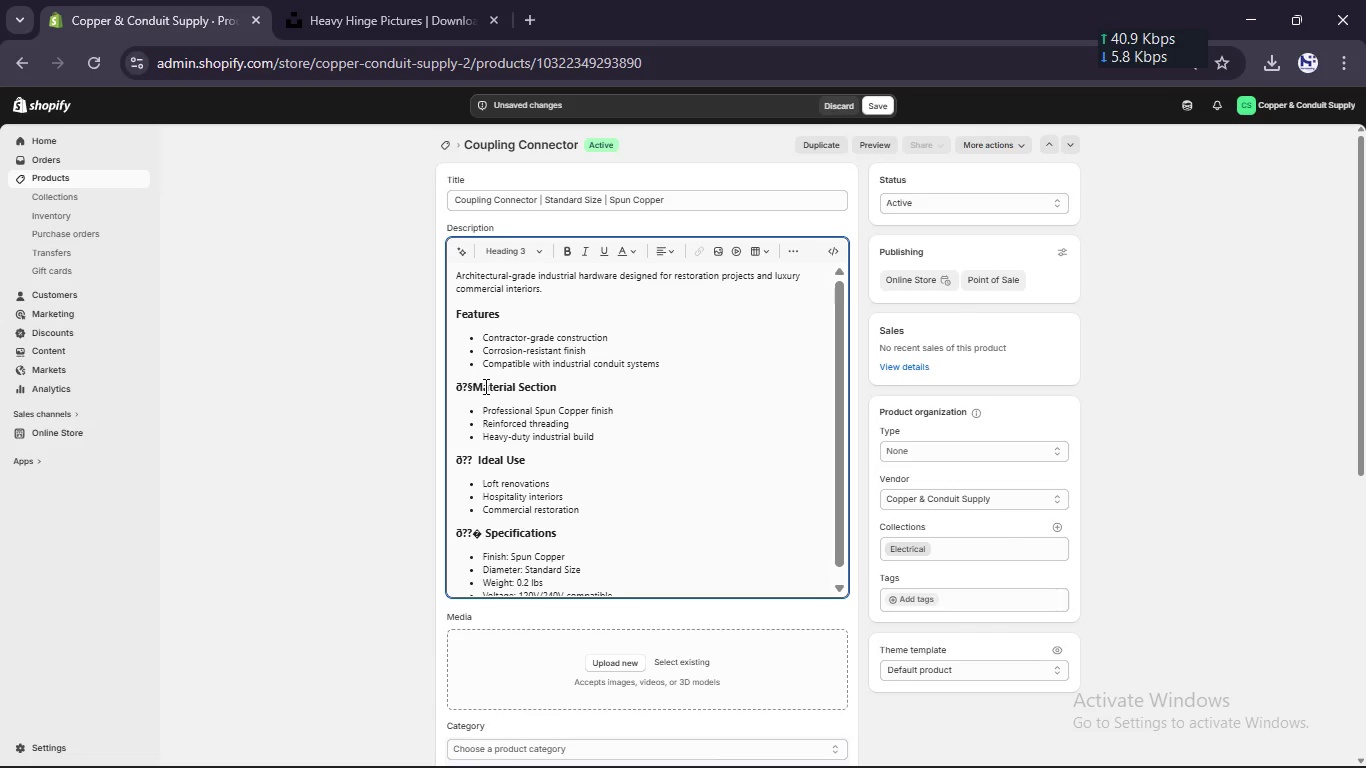 
key(Backspace)
 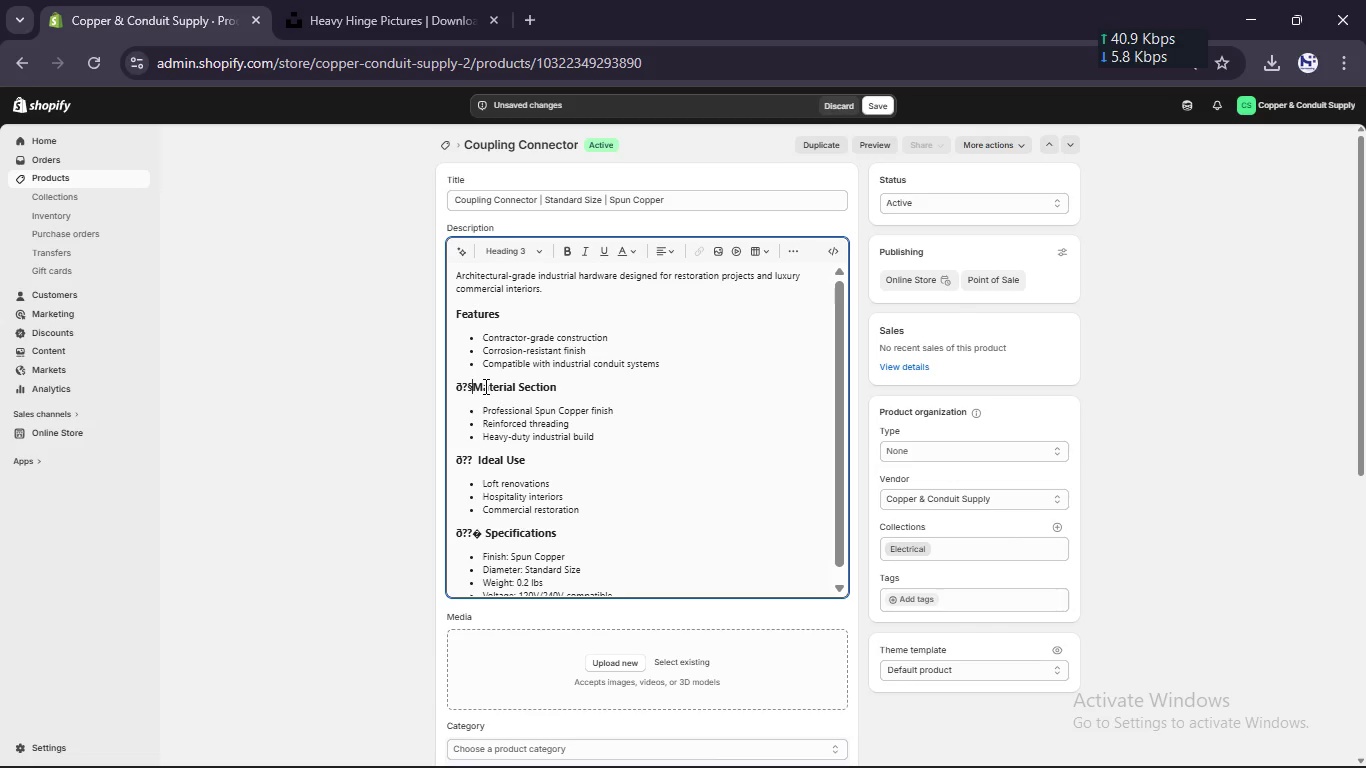 
key(Backspace)
 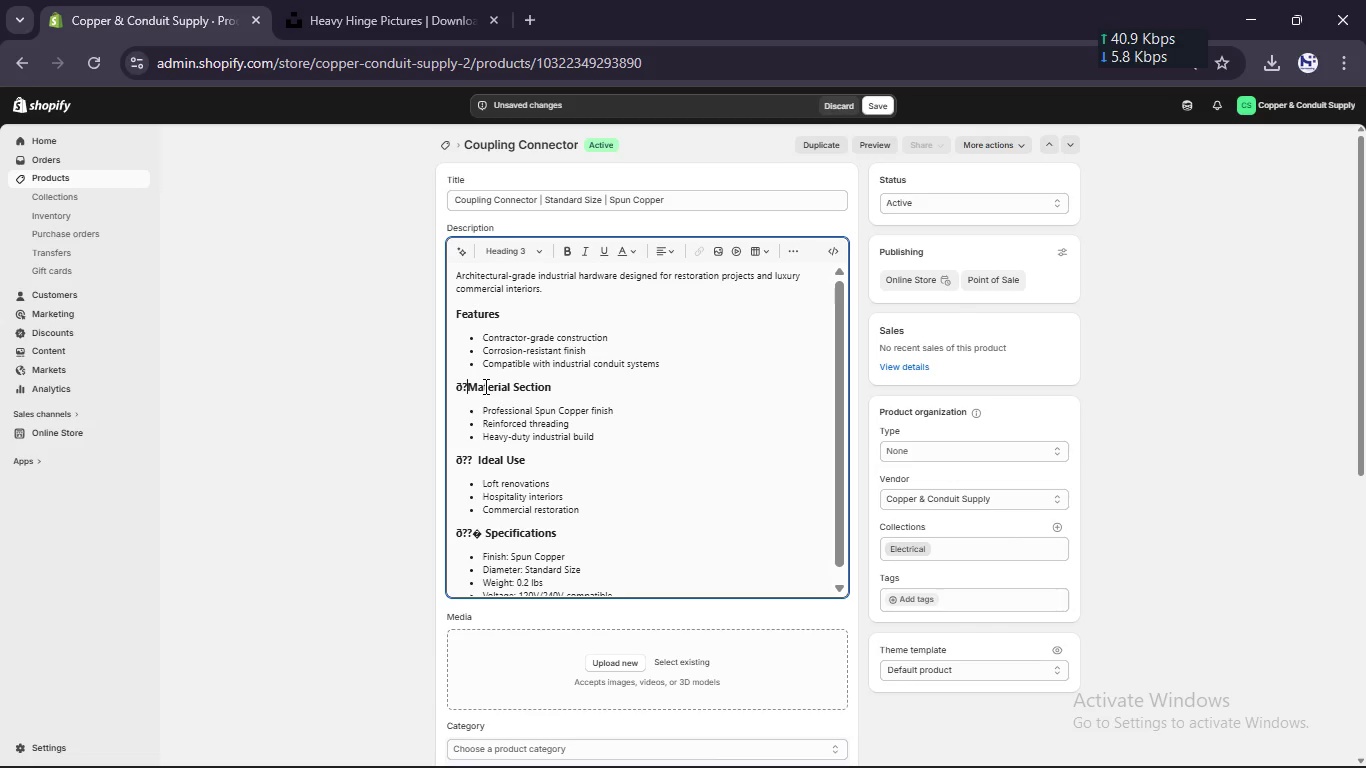 
key(Backspace)
 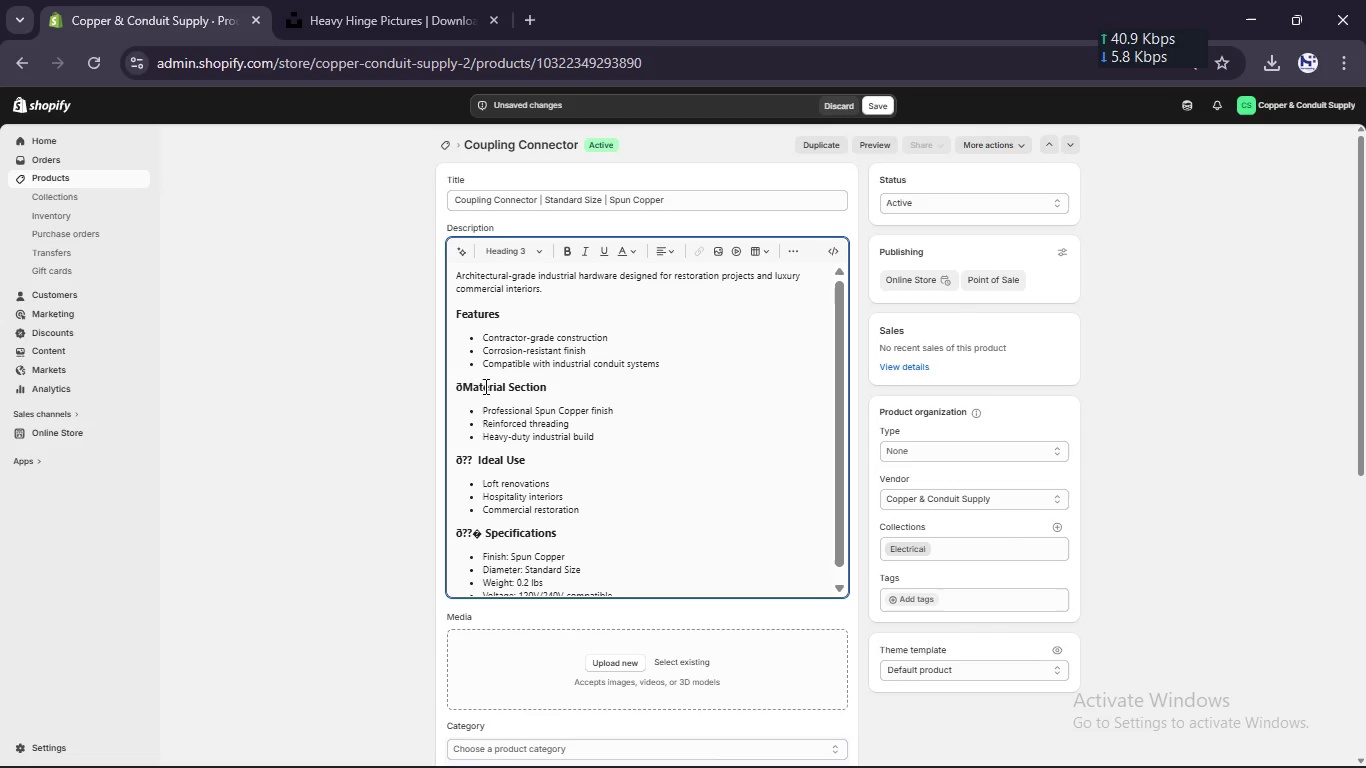 
key(Backspace)
 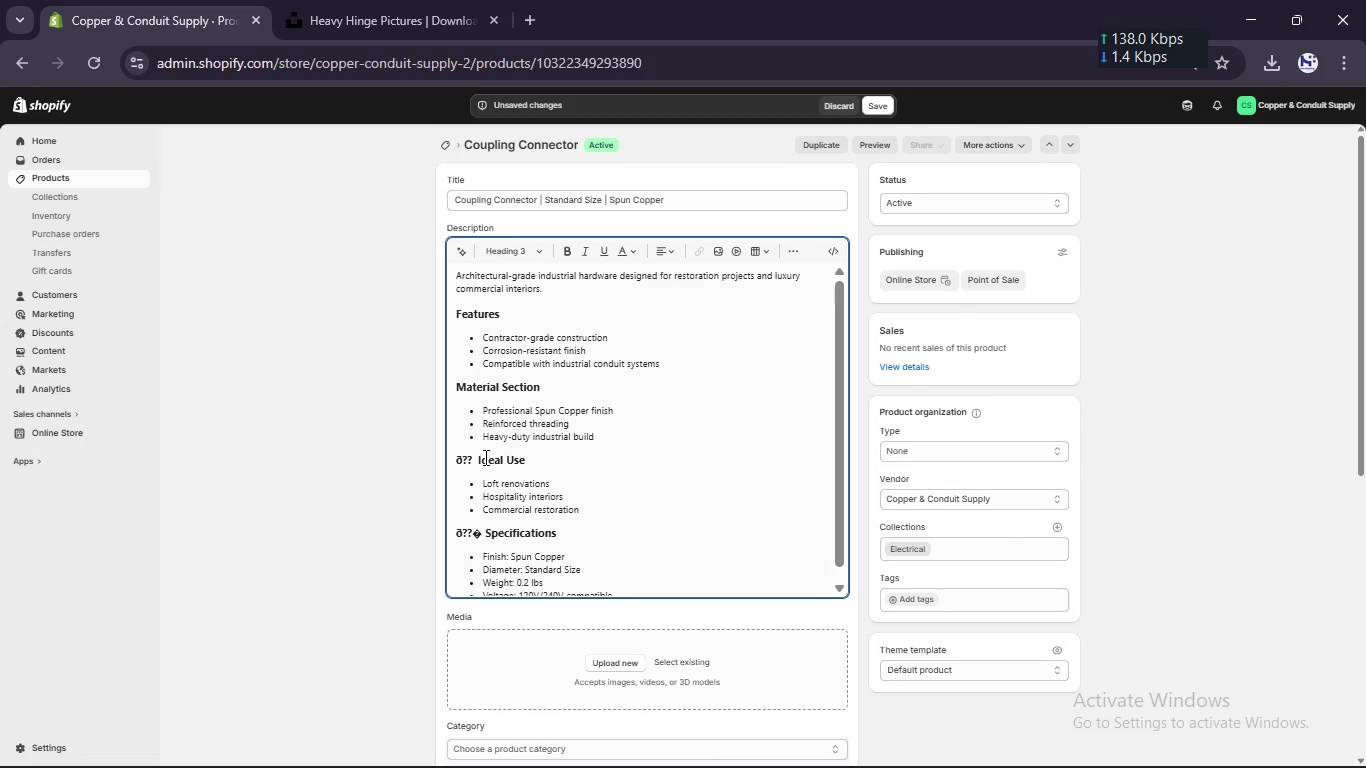 
left_click([479, 456])
 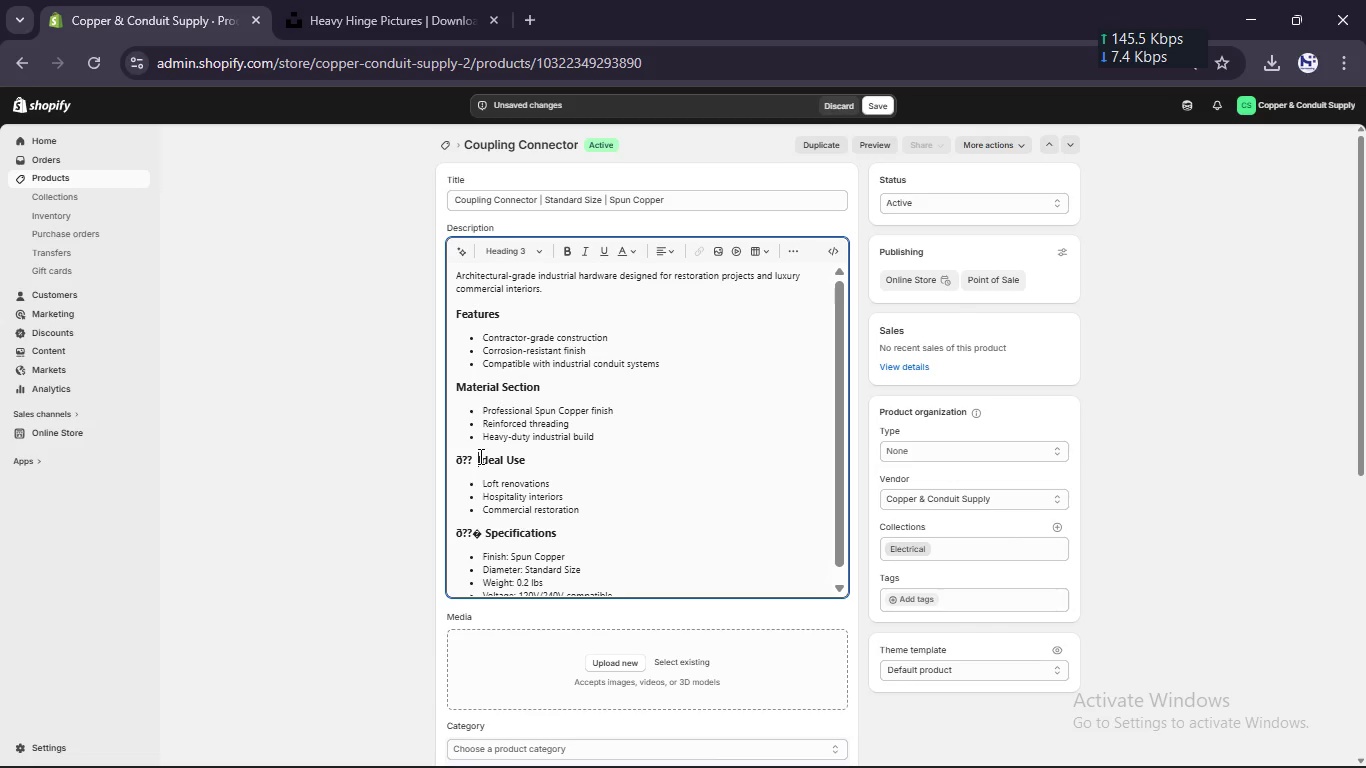 
key(Backspace)
 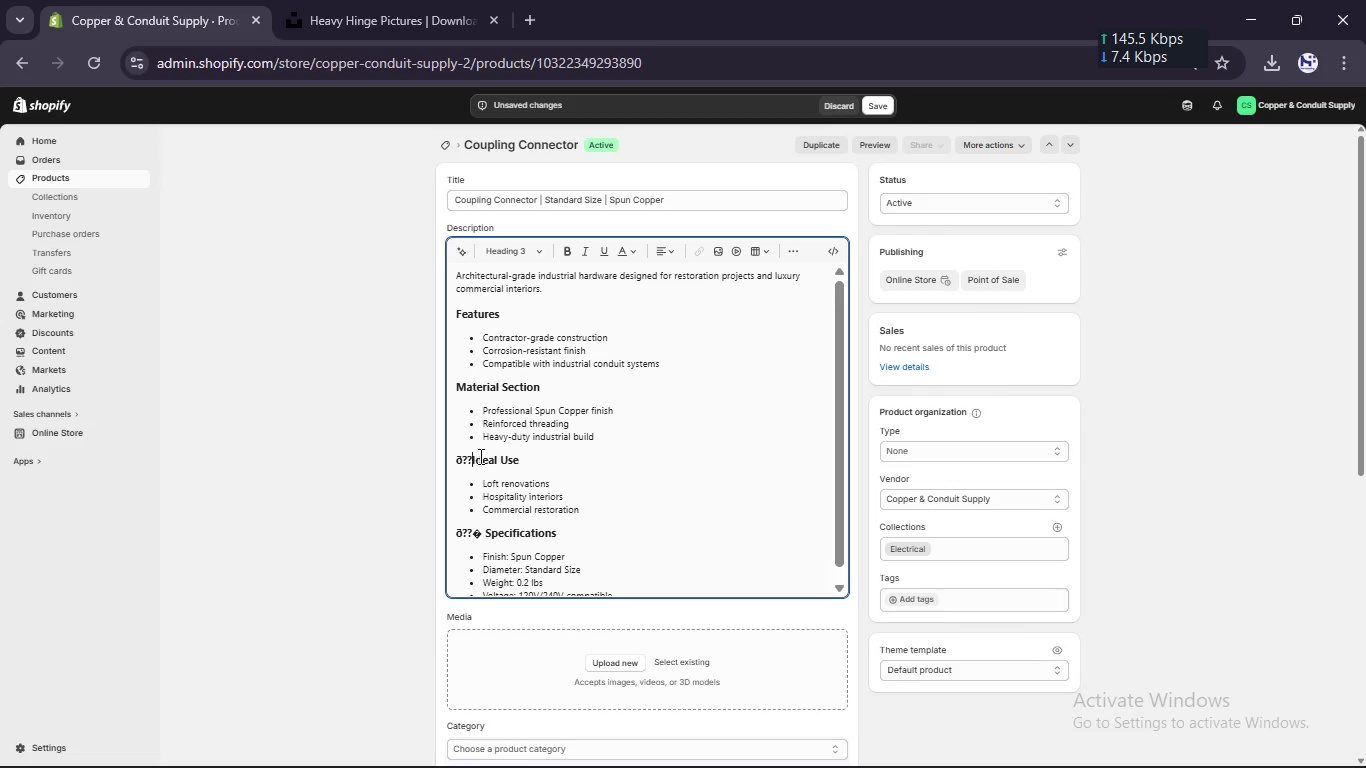 
key(Backspace)
 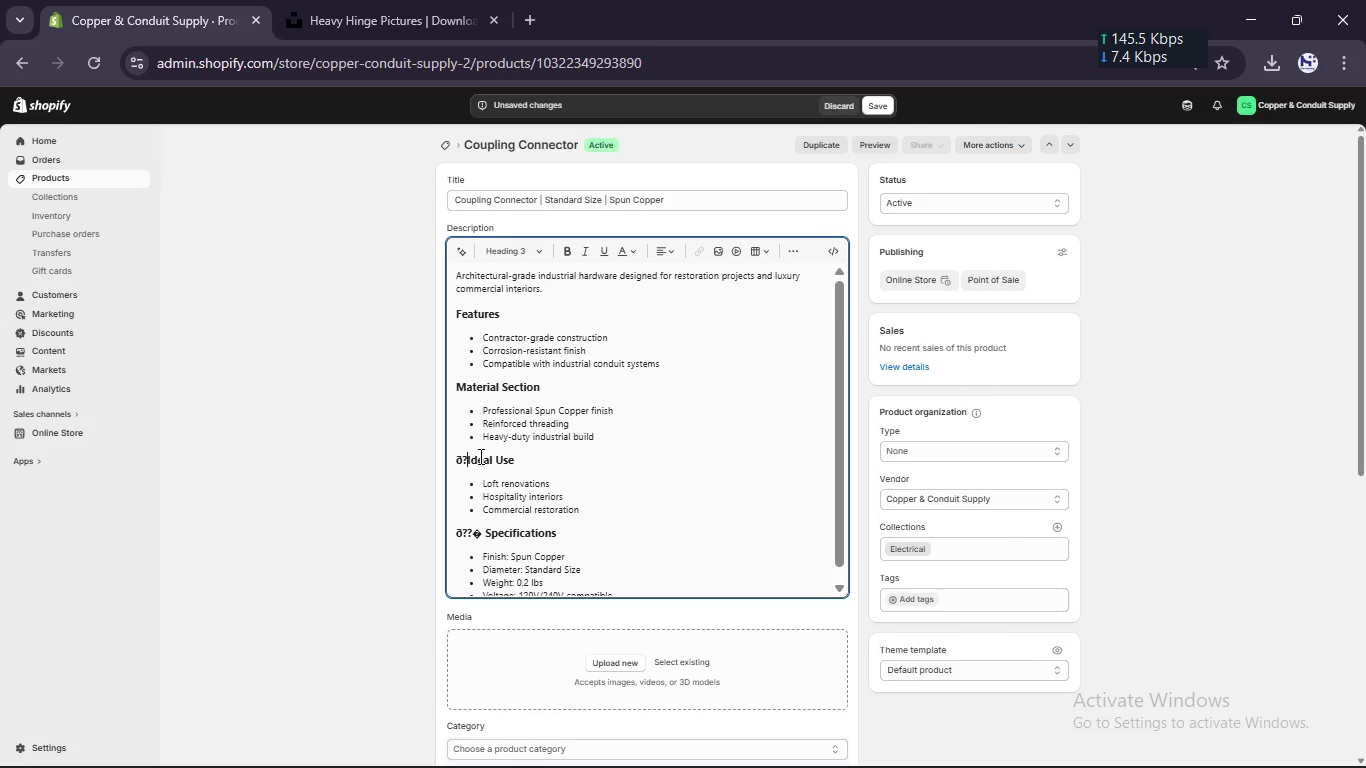 
key(Backspace)
 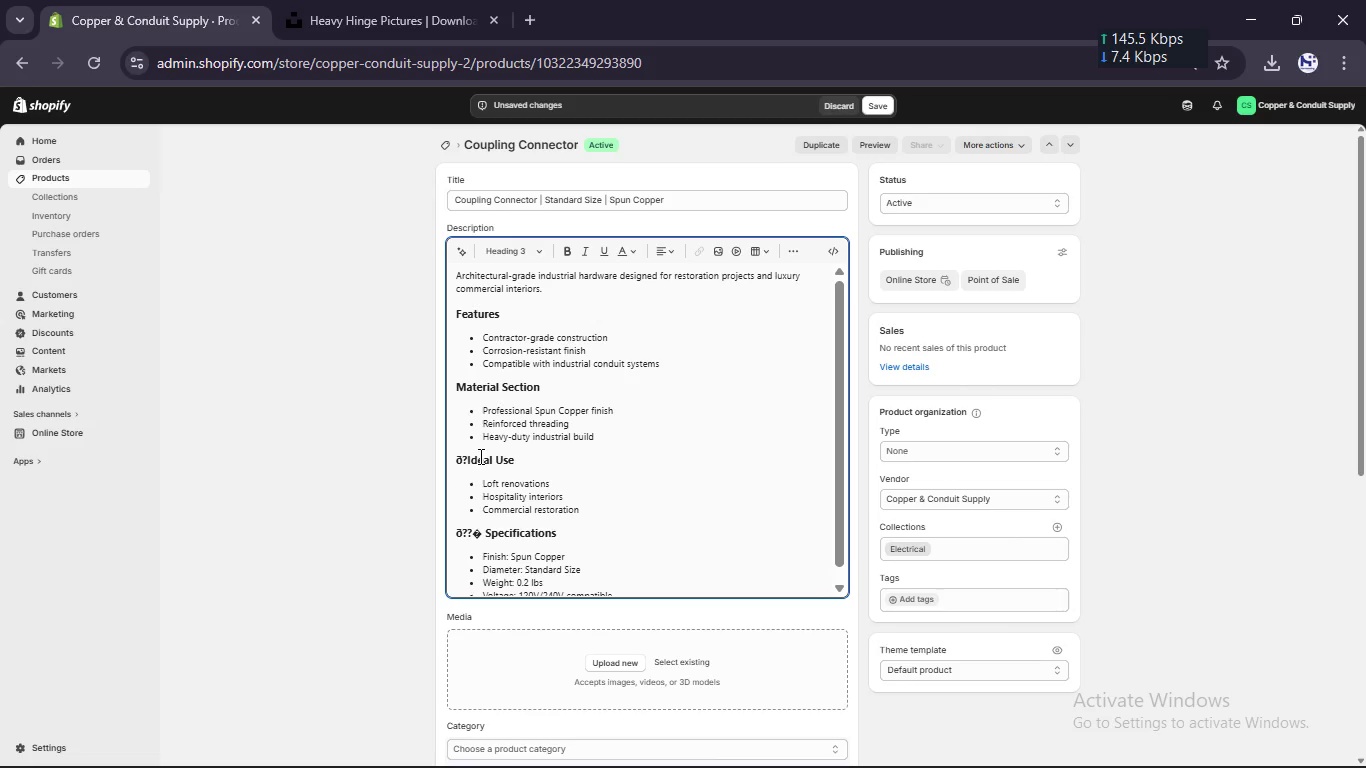 
key(Backspace)
 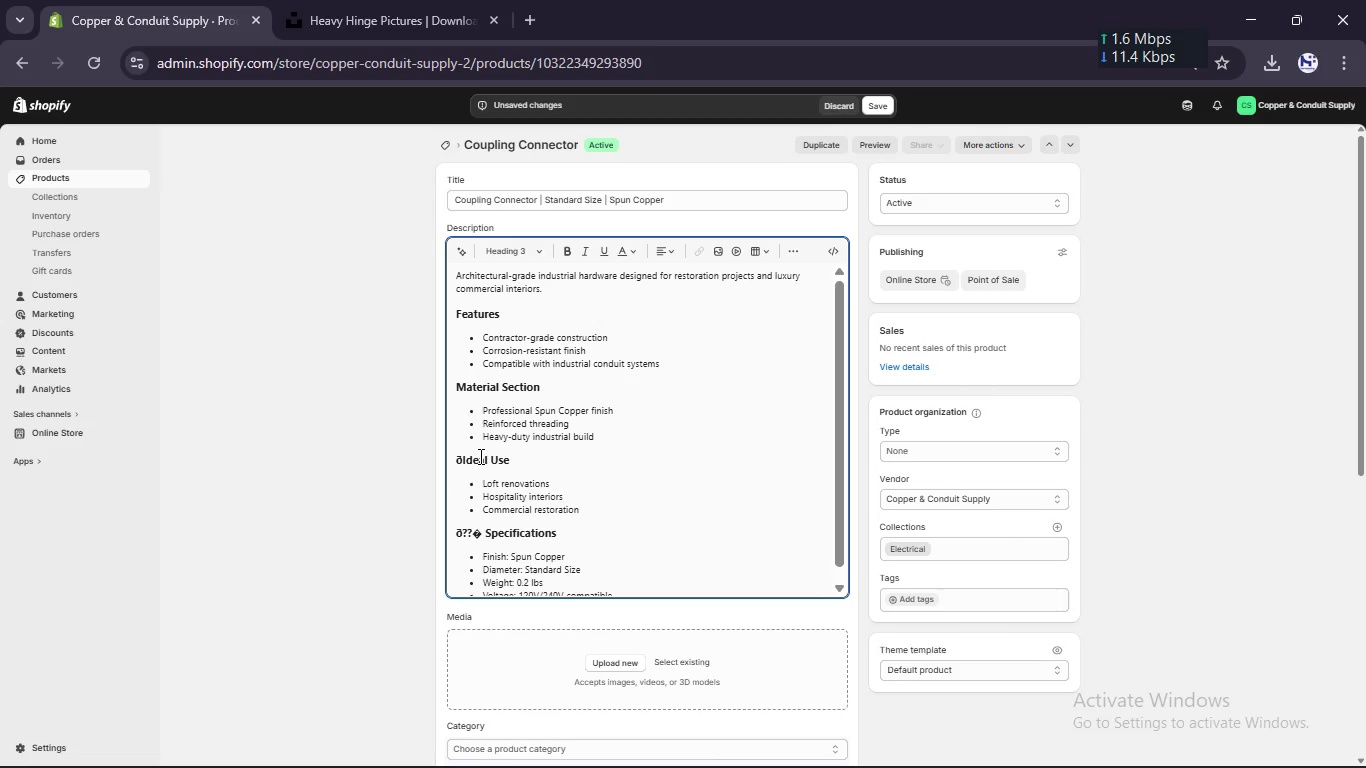 
key(Backspace)
 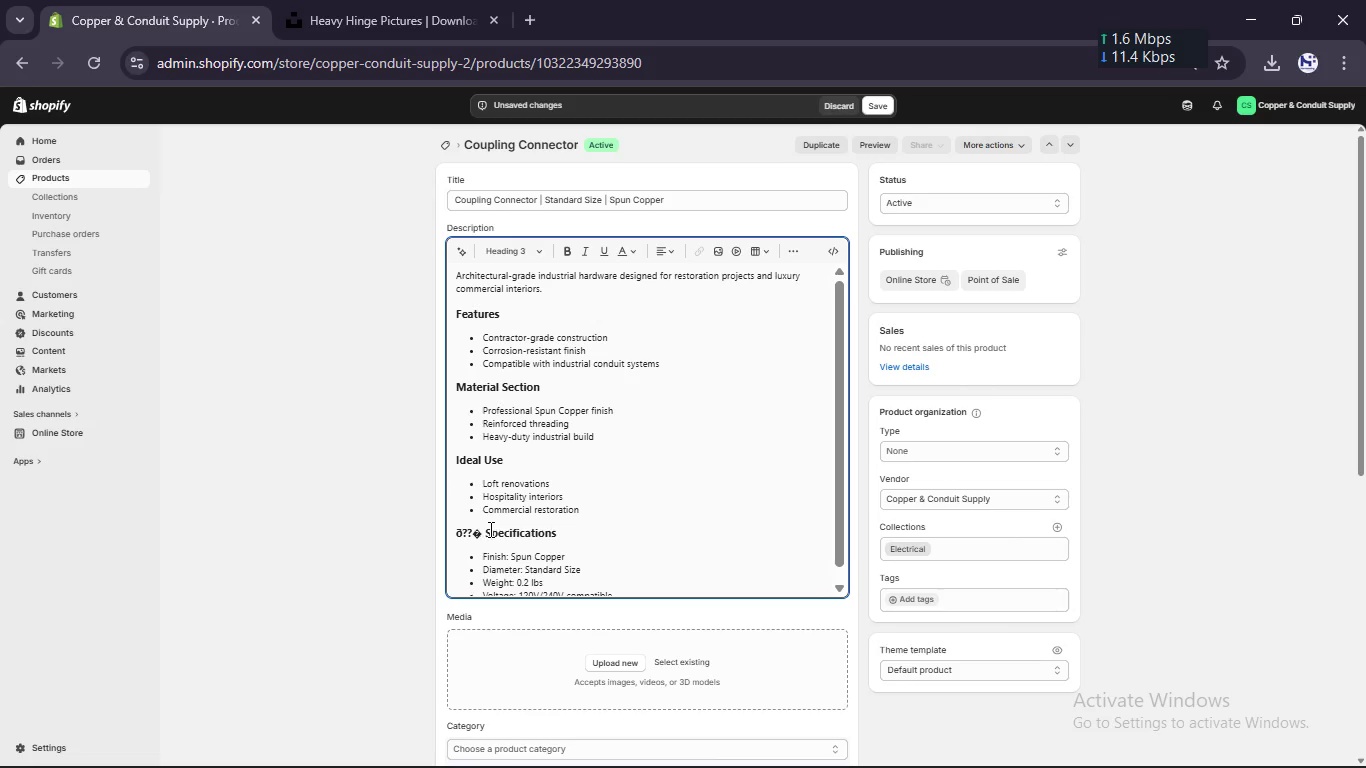 
left_click([490, 538])
 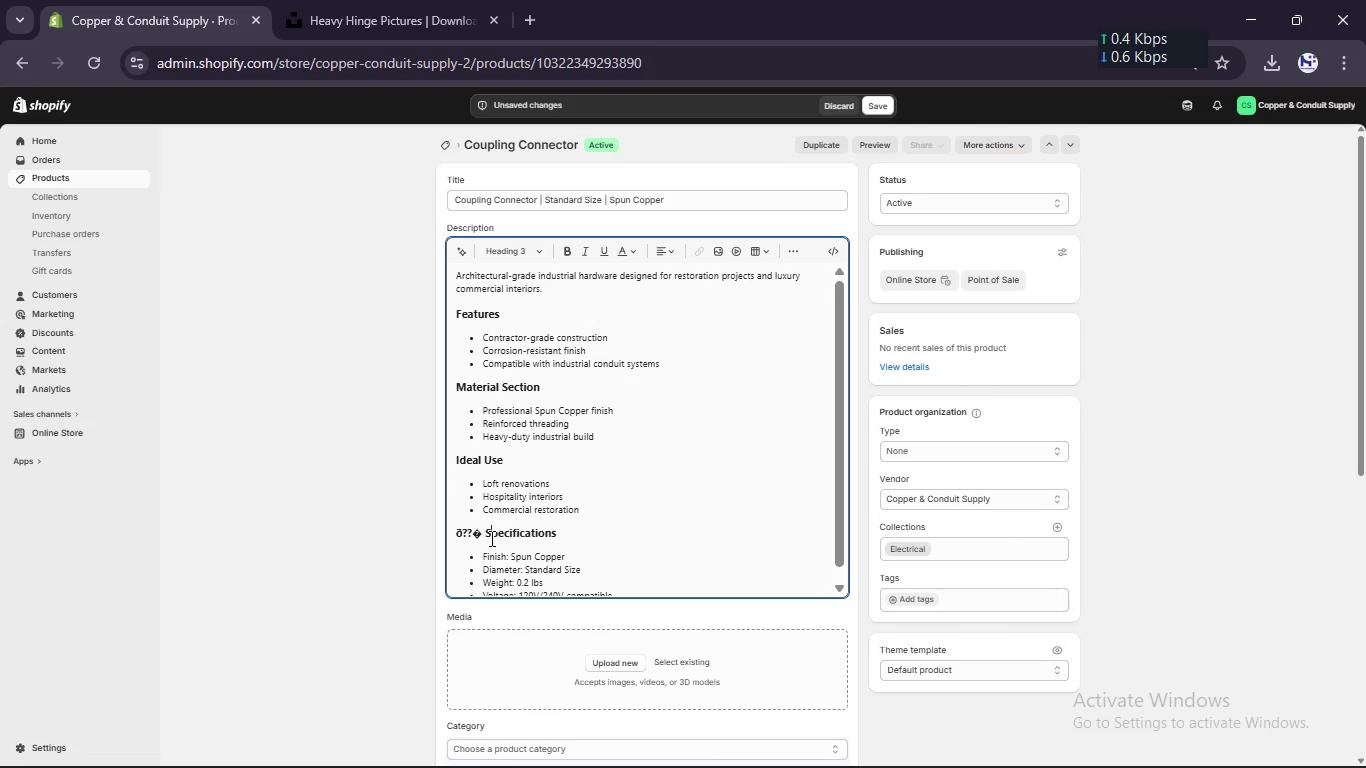 
key(ArrowLeft)
 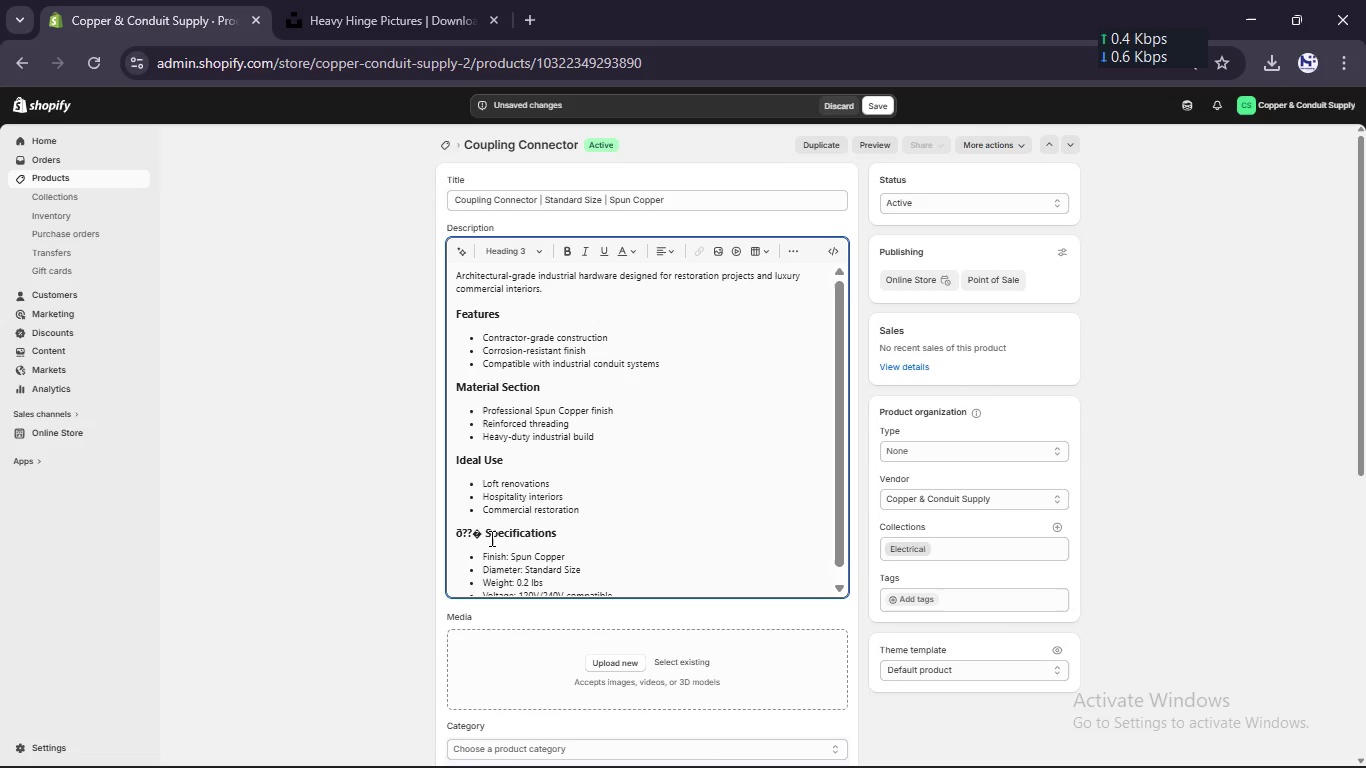 
key(Backspace)
 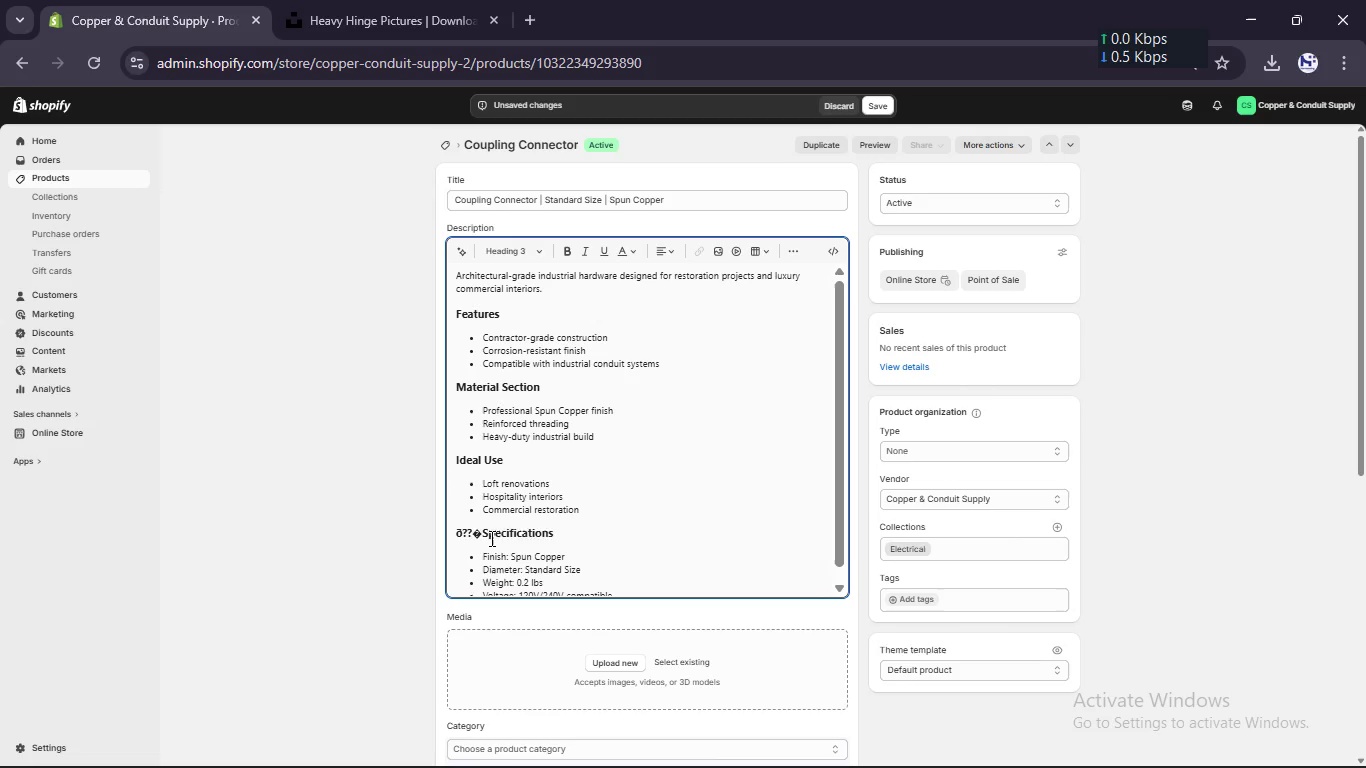 
key(Backspace)
 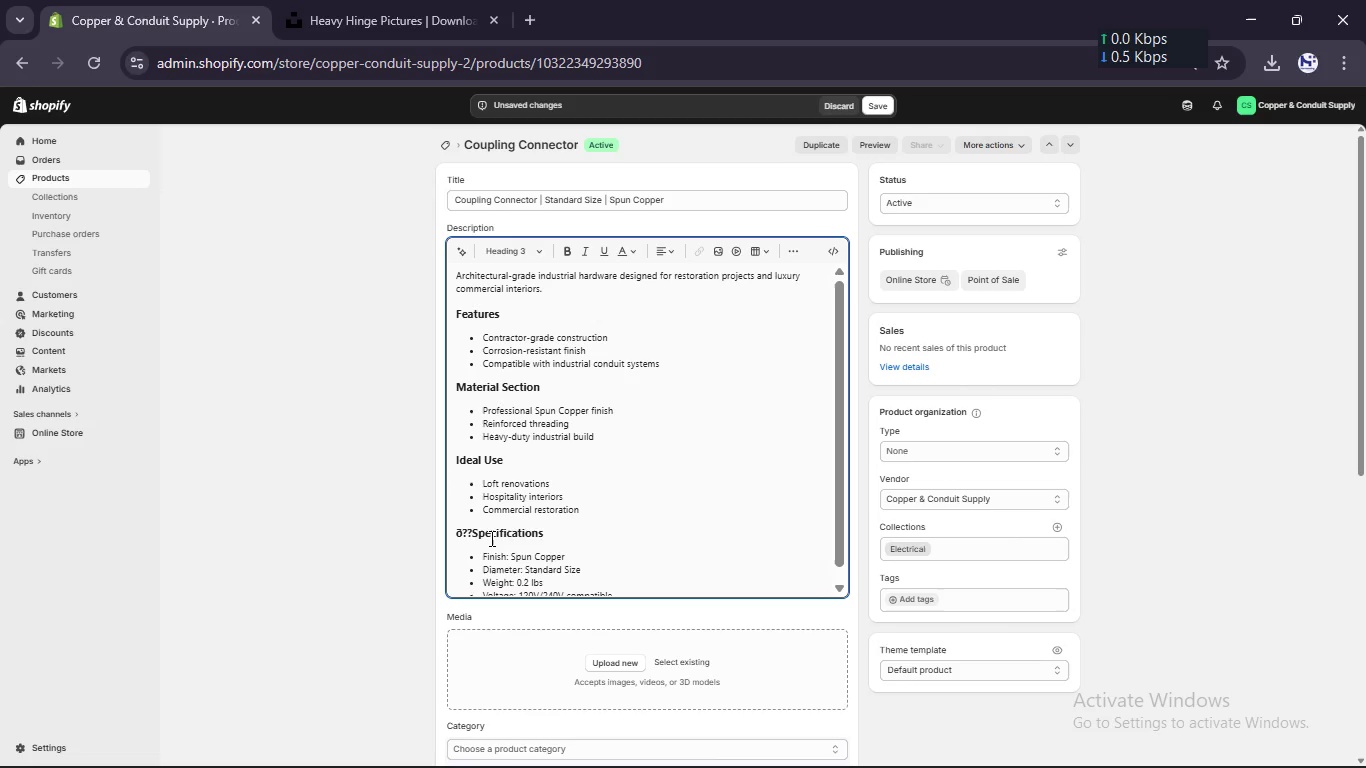 
key(Backspace)
 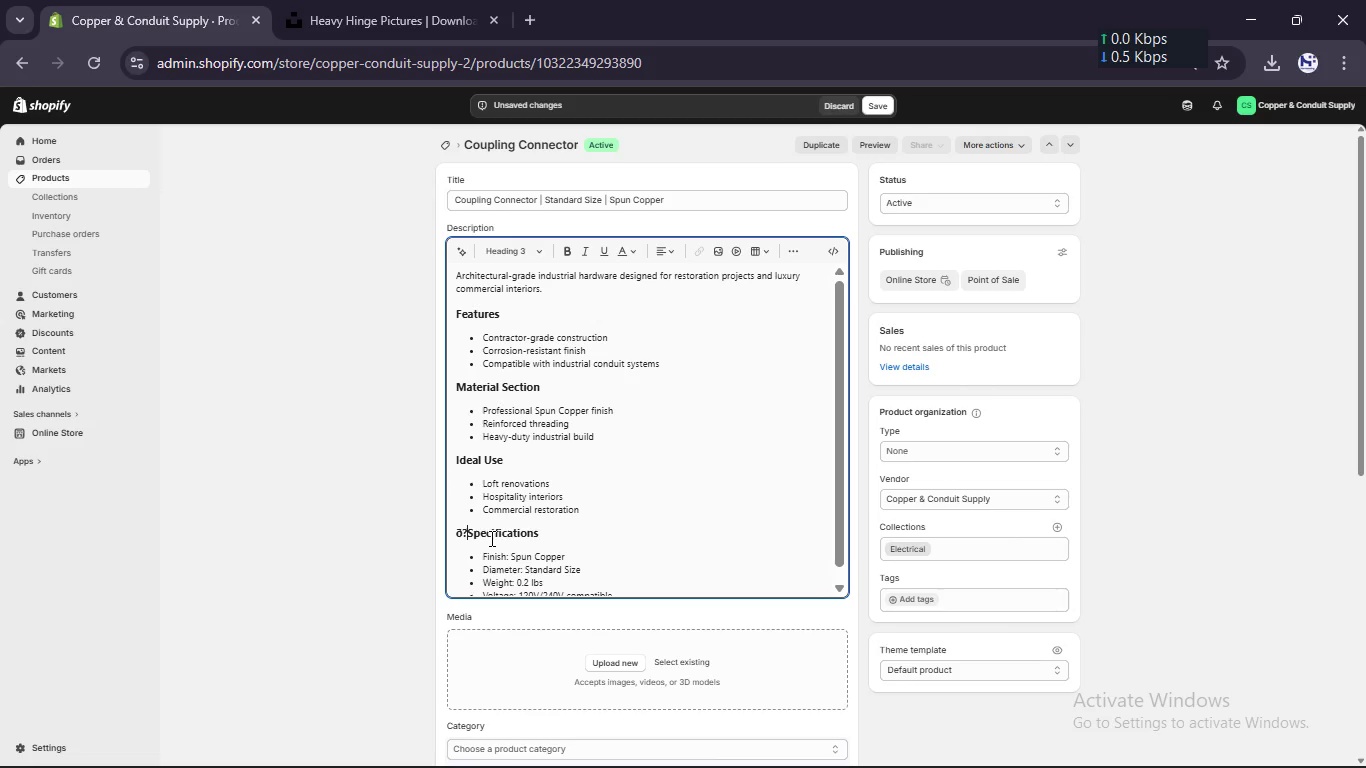 
key(Backspace)
 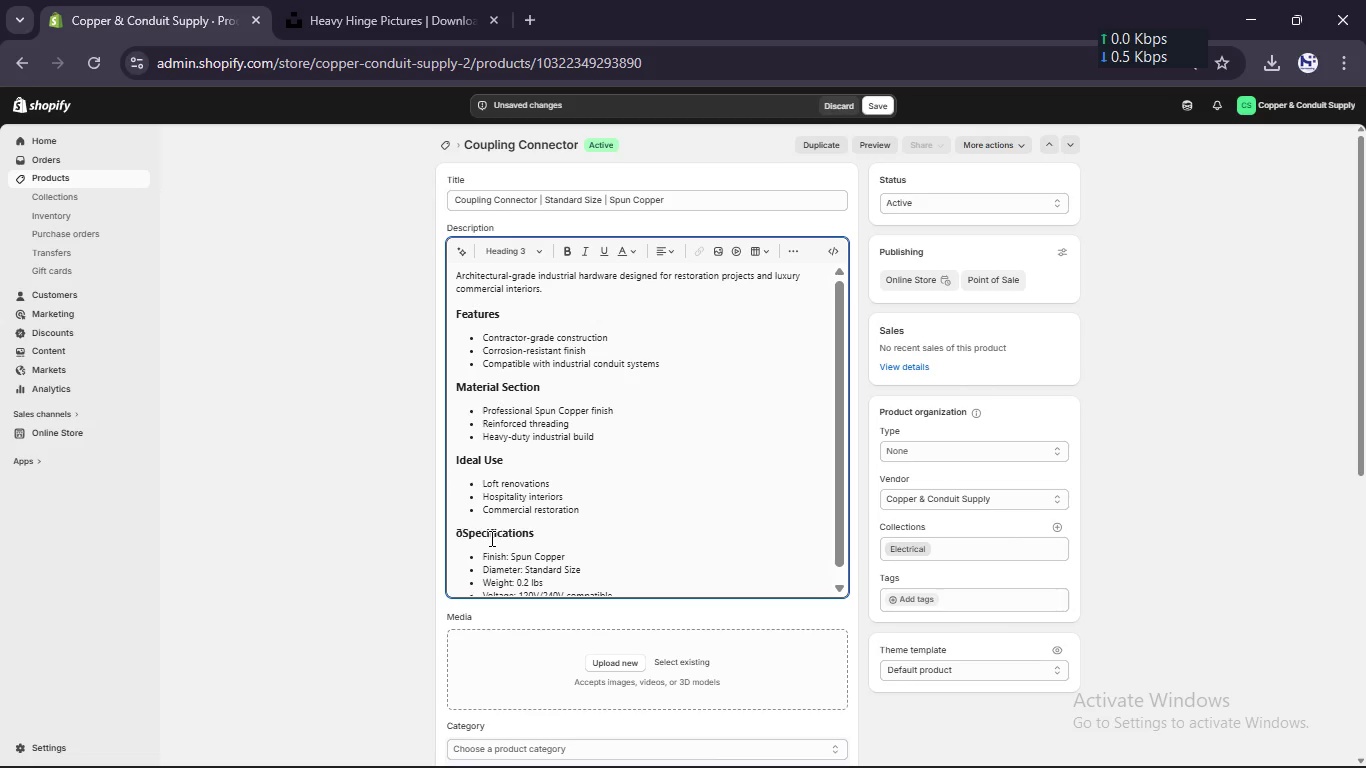 
key(Backspace)
 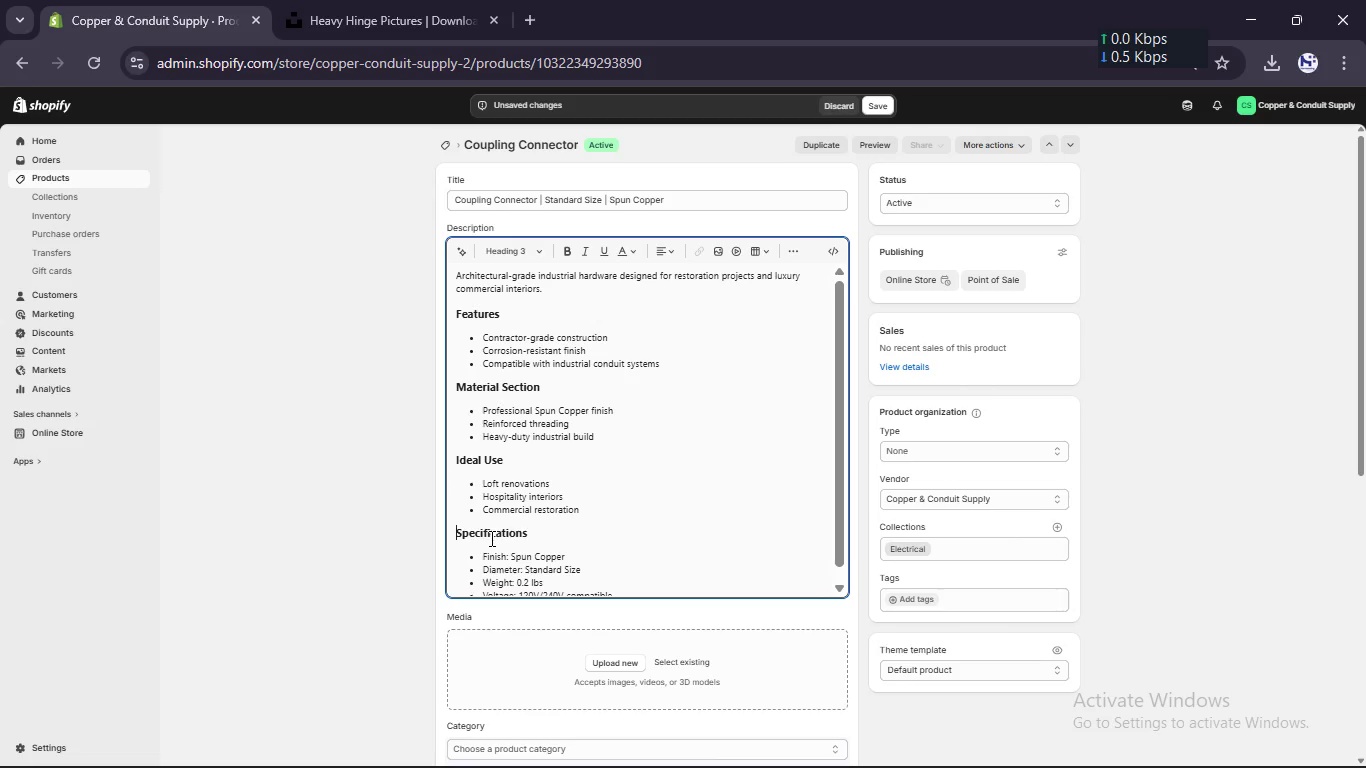 
scroll: coordinate [490, 538], scroll_direction: down, amount: 1.0
 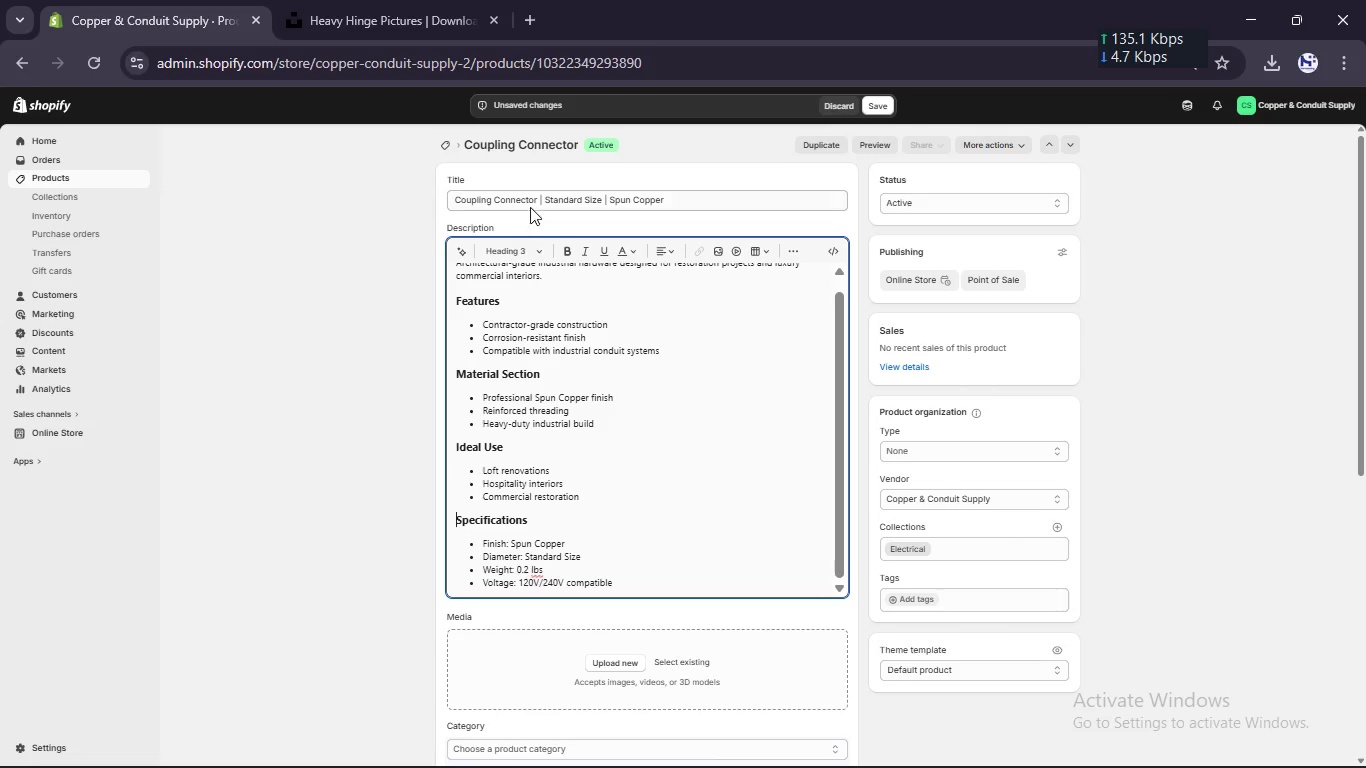 
left_click([529, 204])
 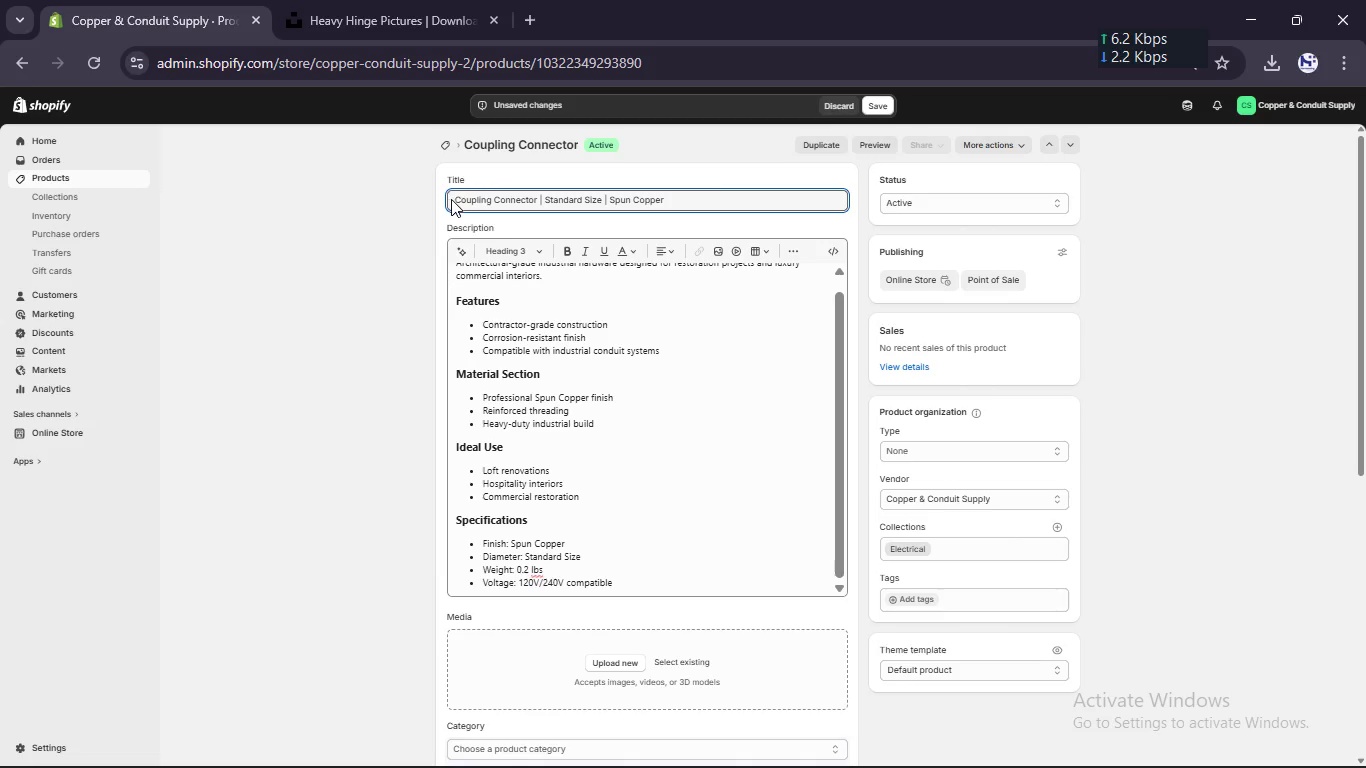 
left_click([453, 199])
 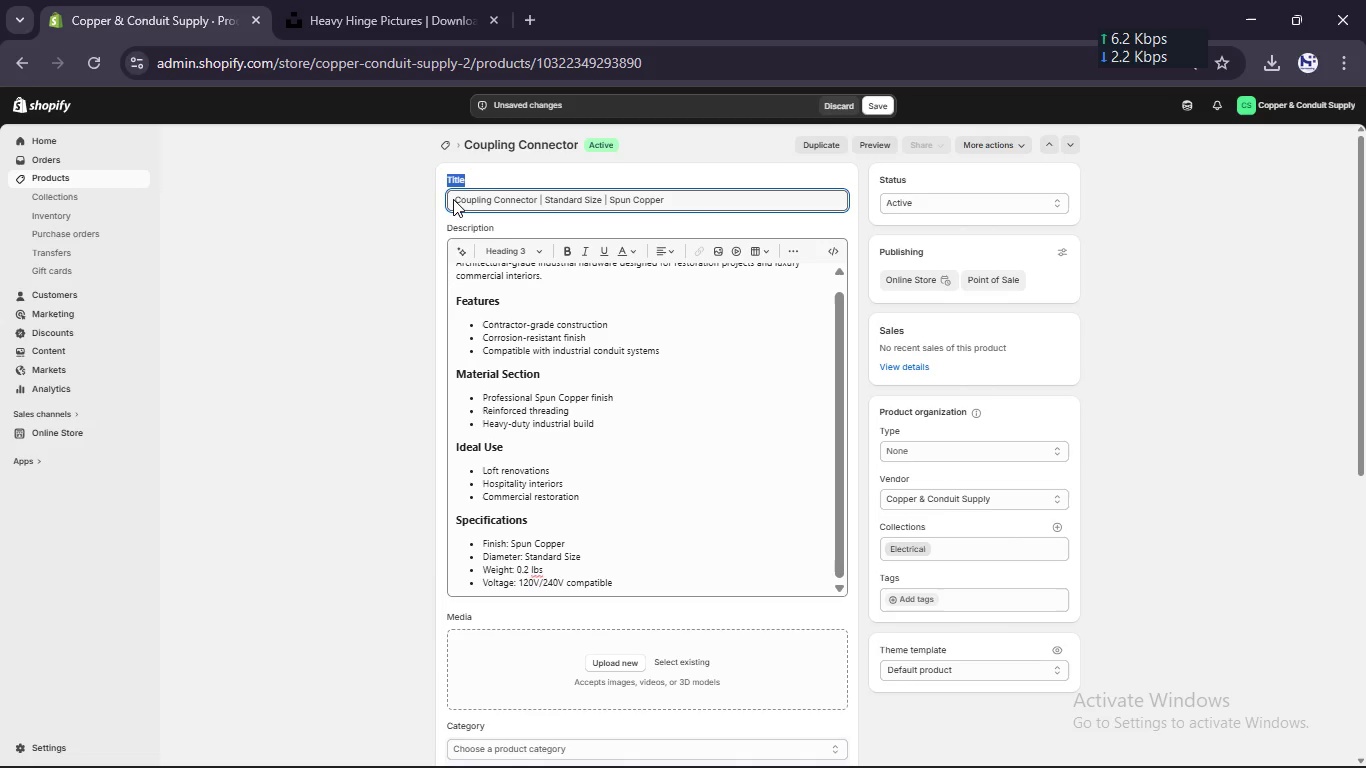 
left_click_drag(start_coordinate=[453, 199], to_coordinate=[507, 202])
 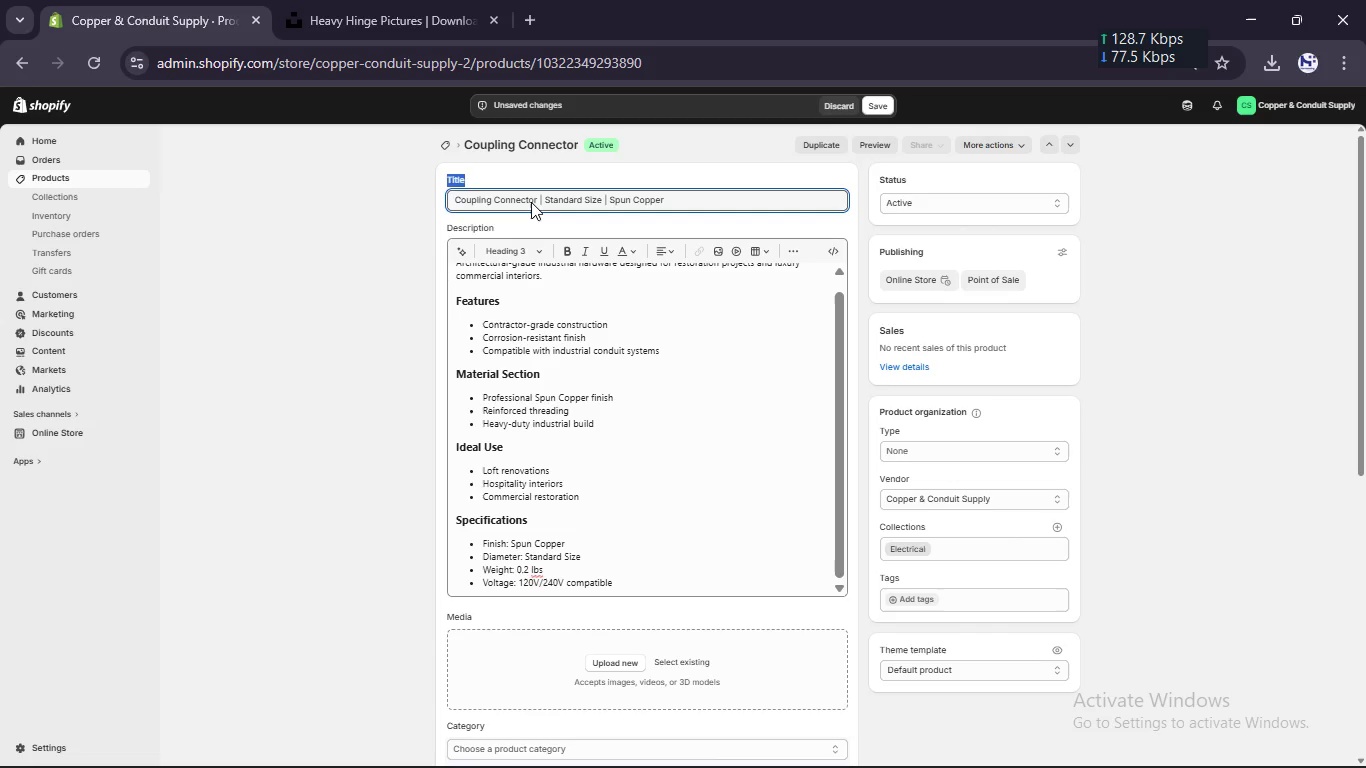 
left_click([531, 202])
 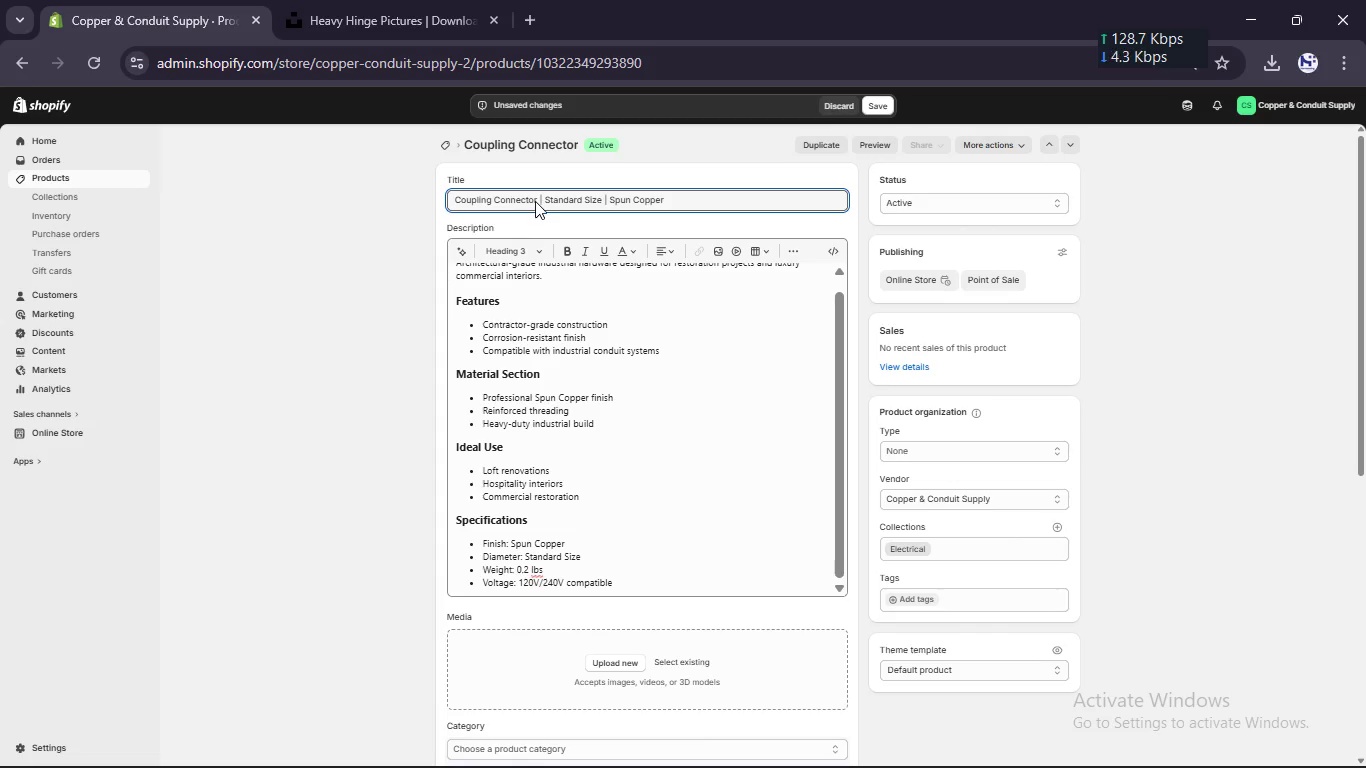 
left_click_drag(start_coordinate=[535, 201], to_coordinate=[419, 208])
 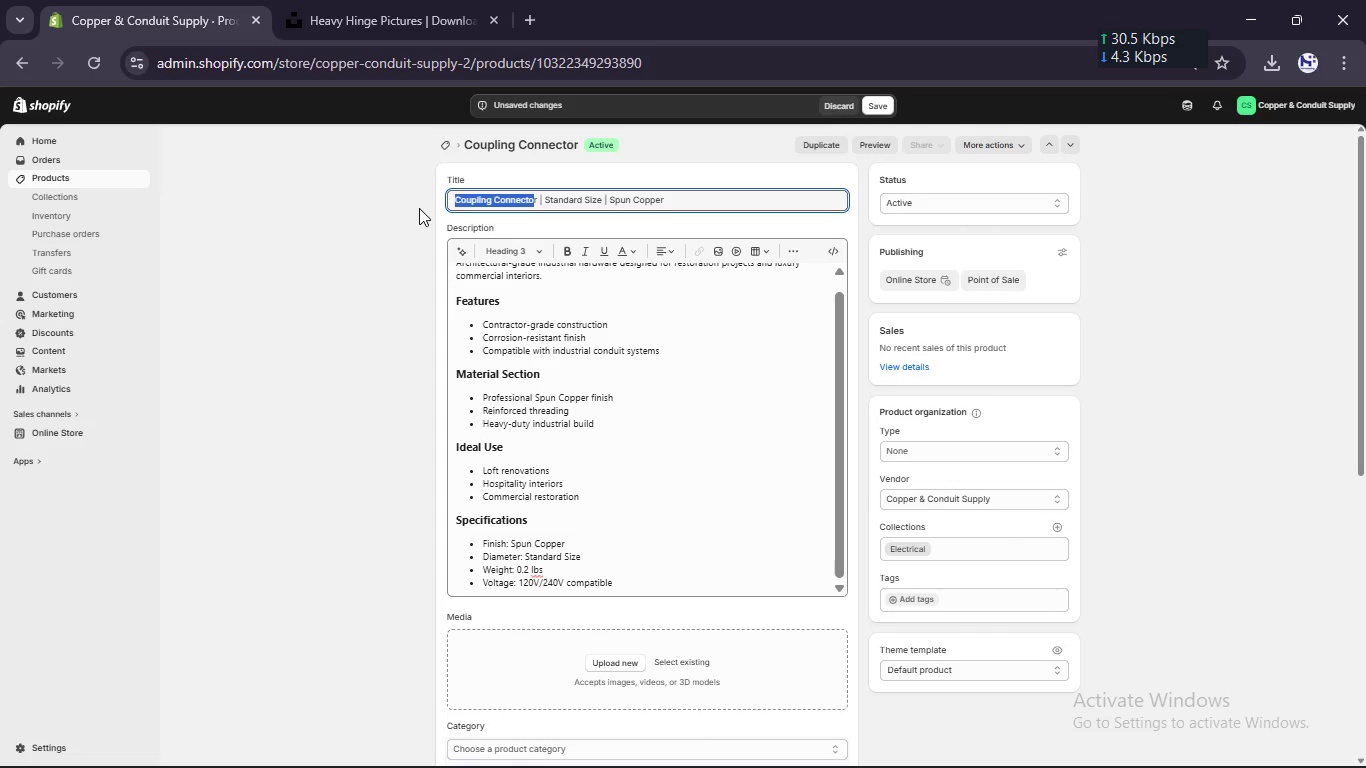 
key(Control+C)
 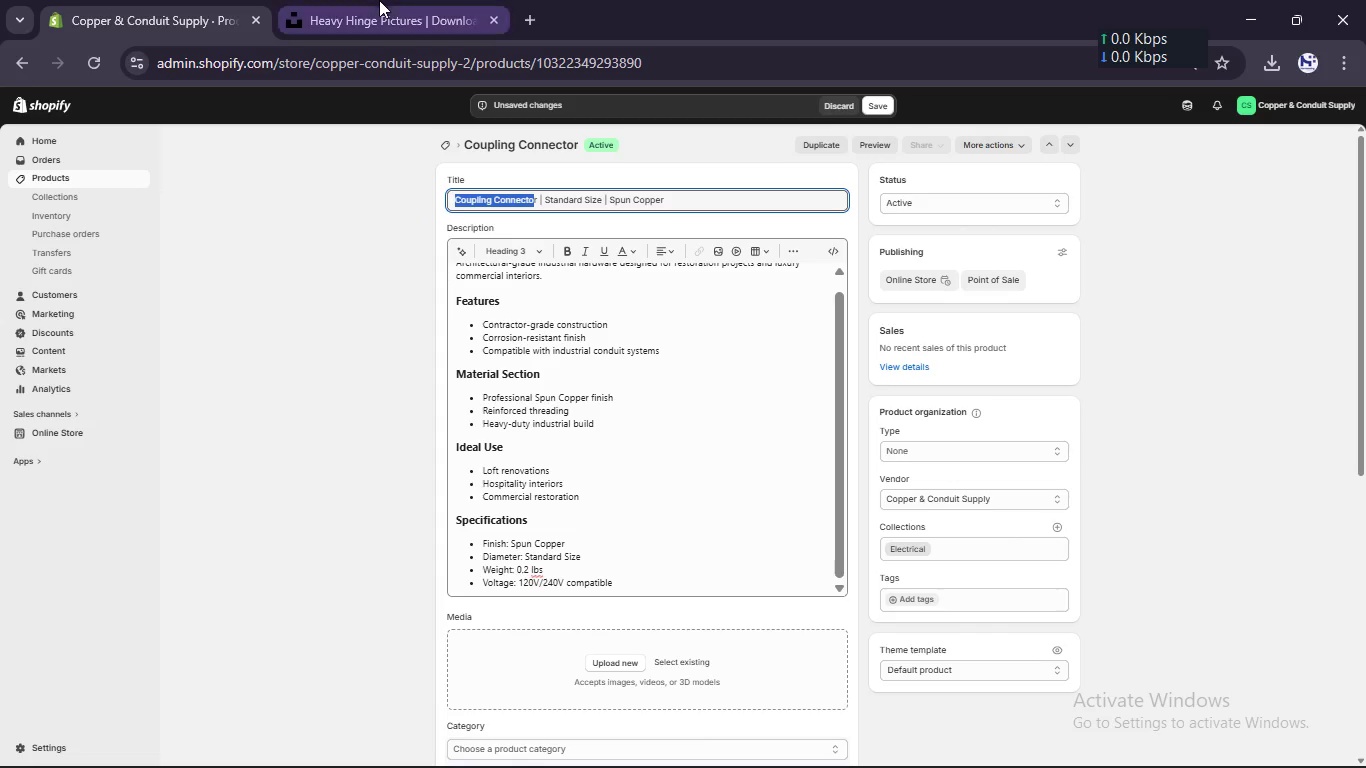 
left_click([379, 0])
 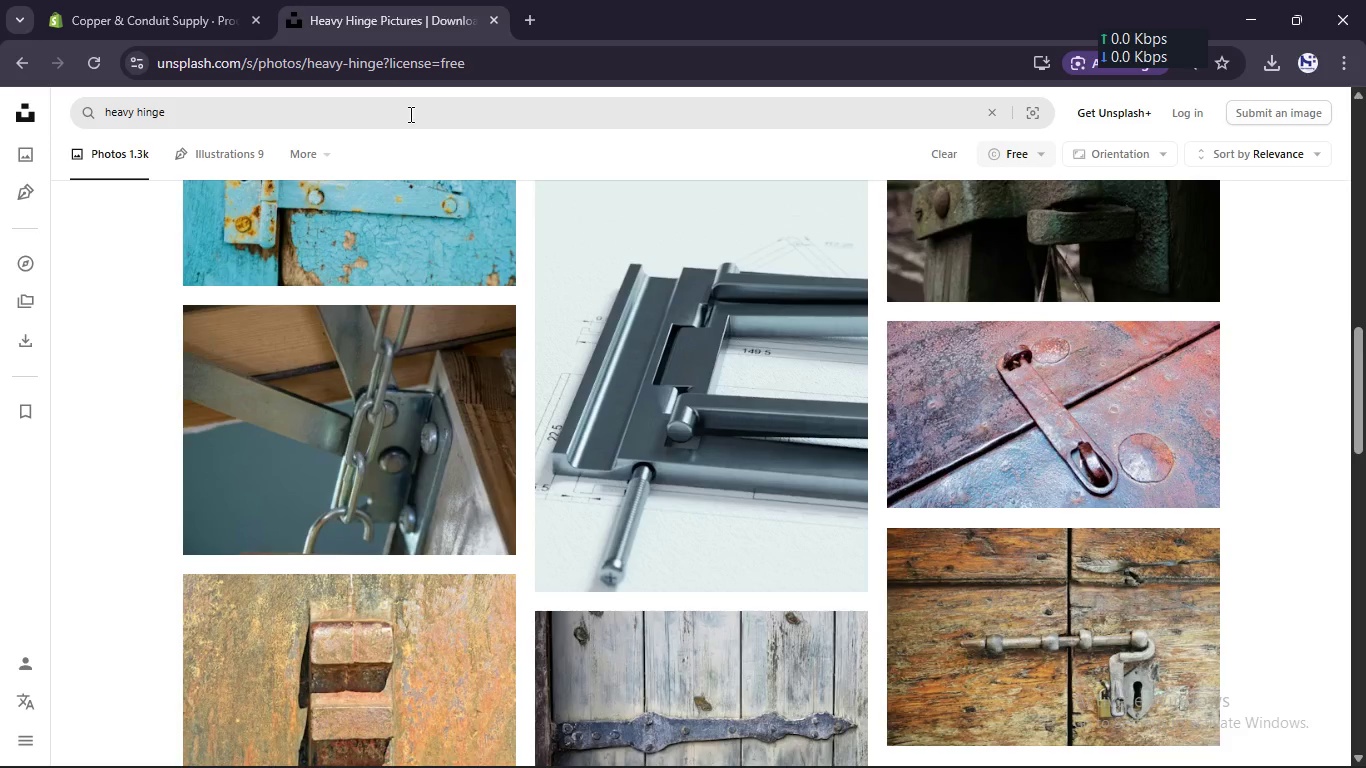 
left_click([409, 114])
 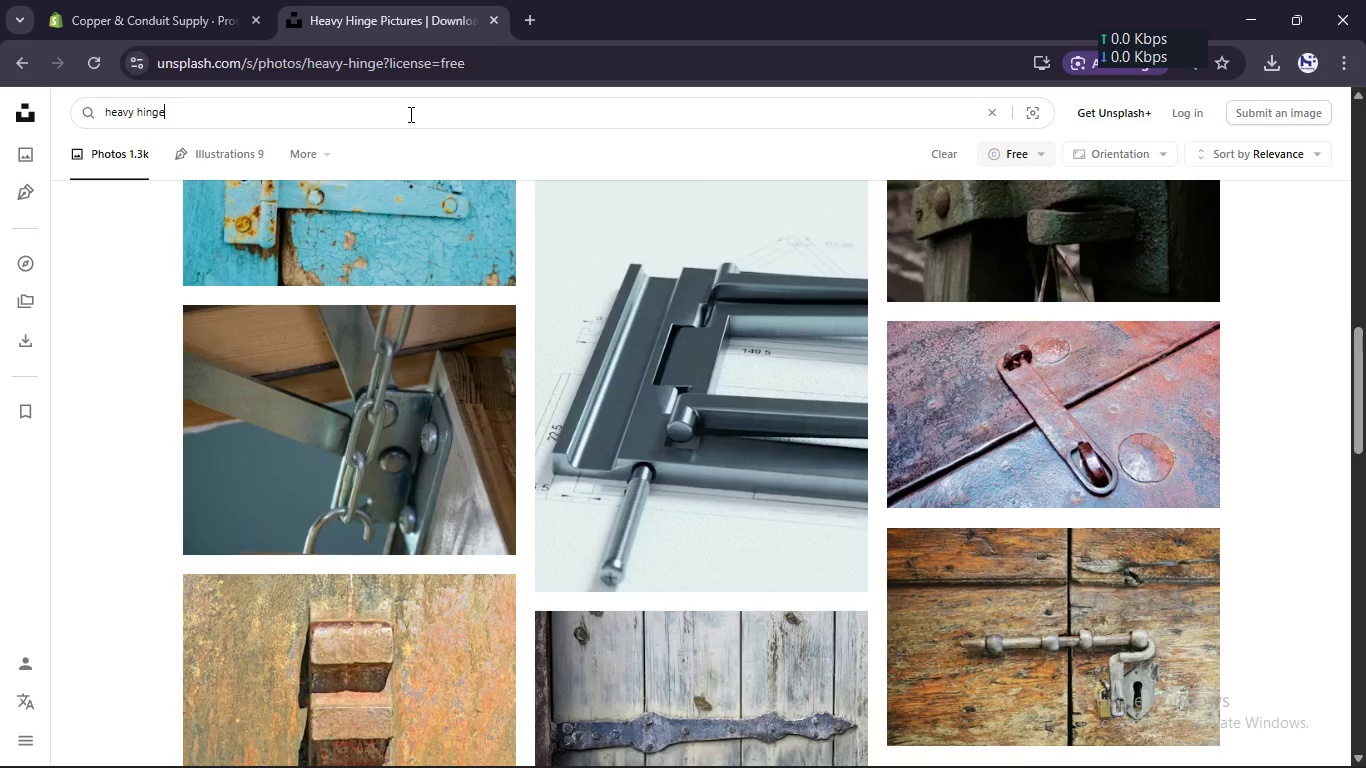 
key(Control+A)
 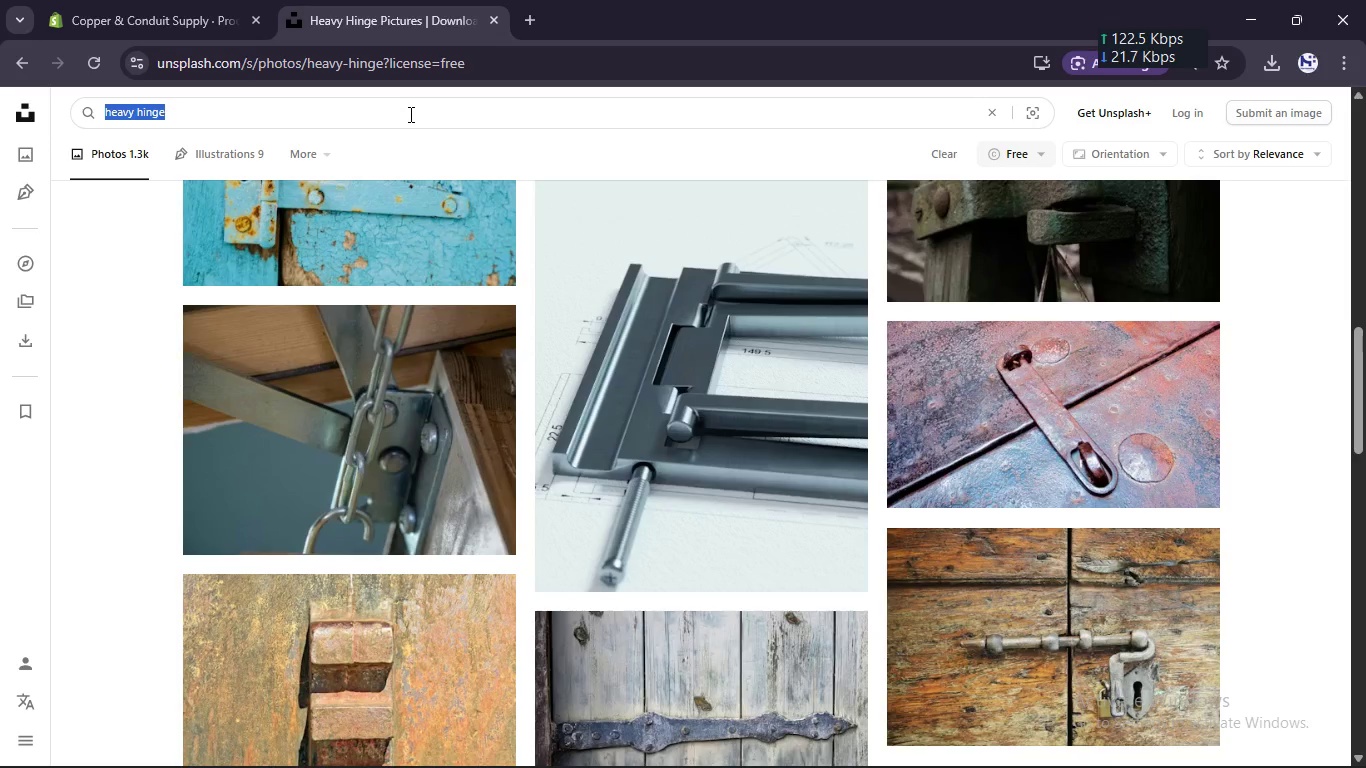 
key(Control+V)
 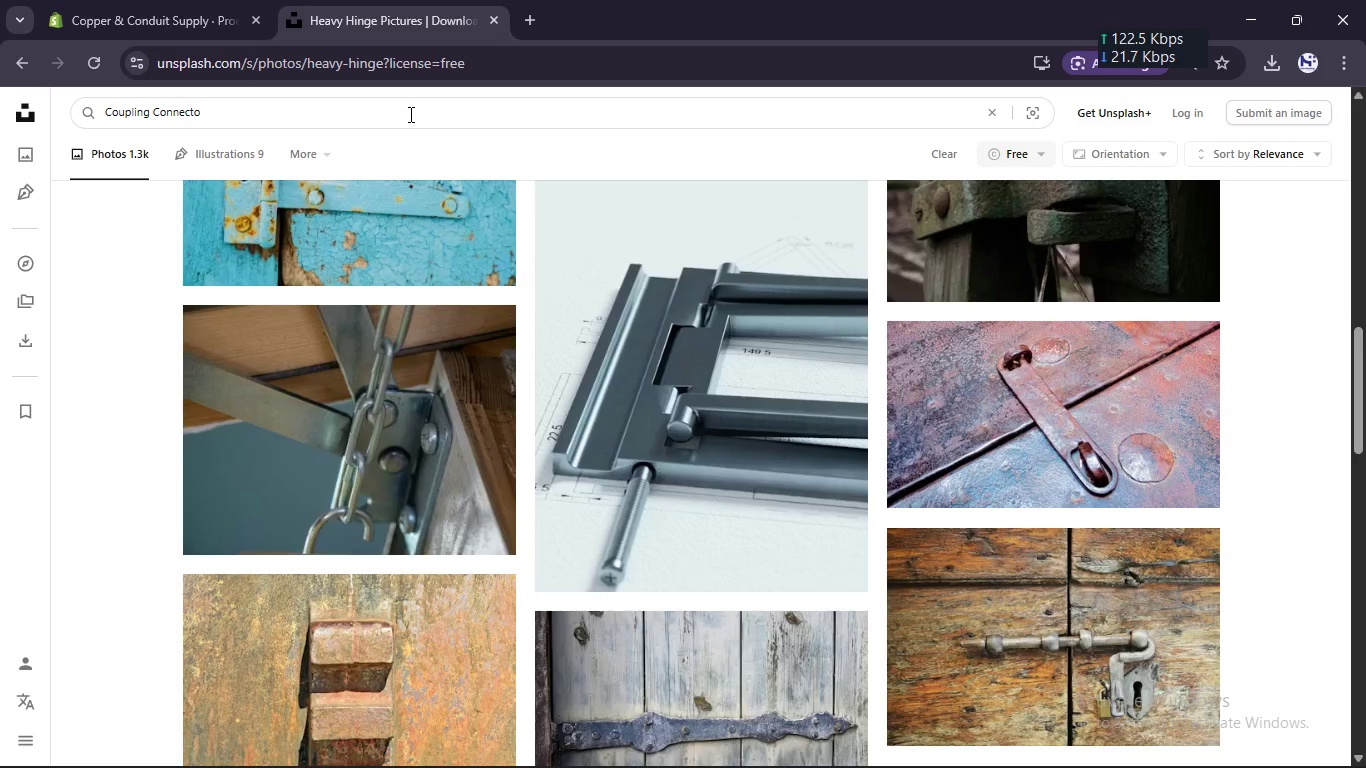 
key(R)
 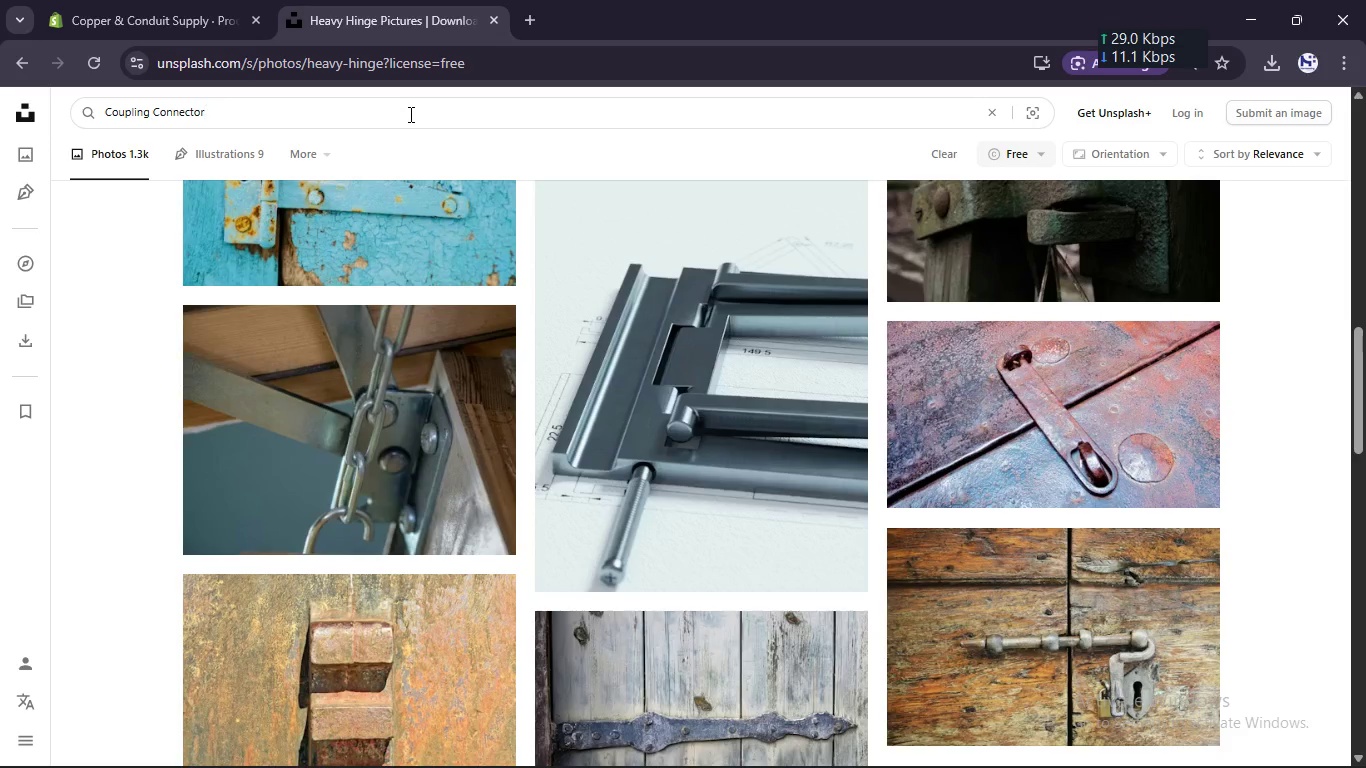 
key(Enter)
 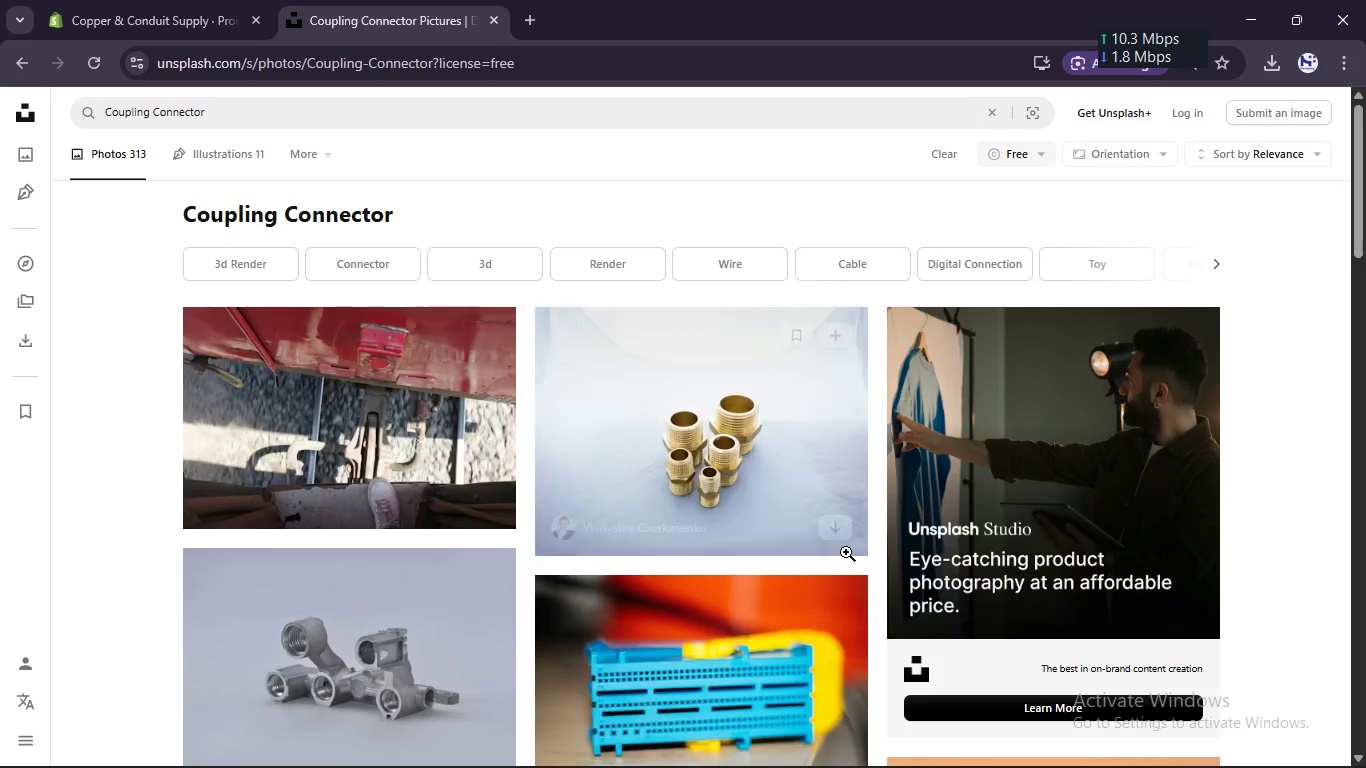 
left_click([843, 521])
 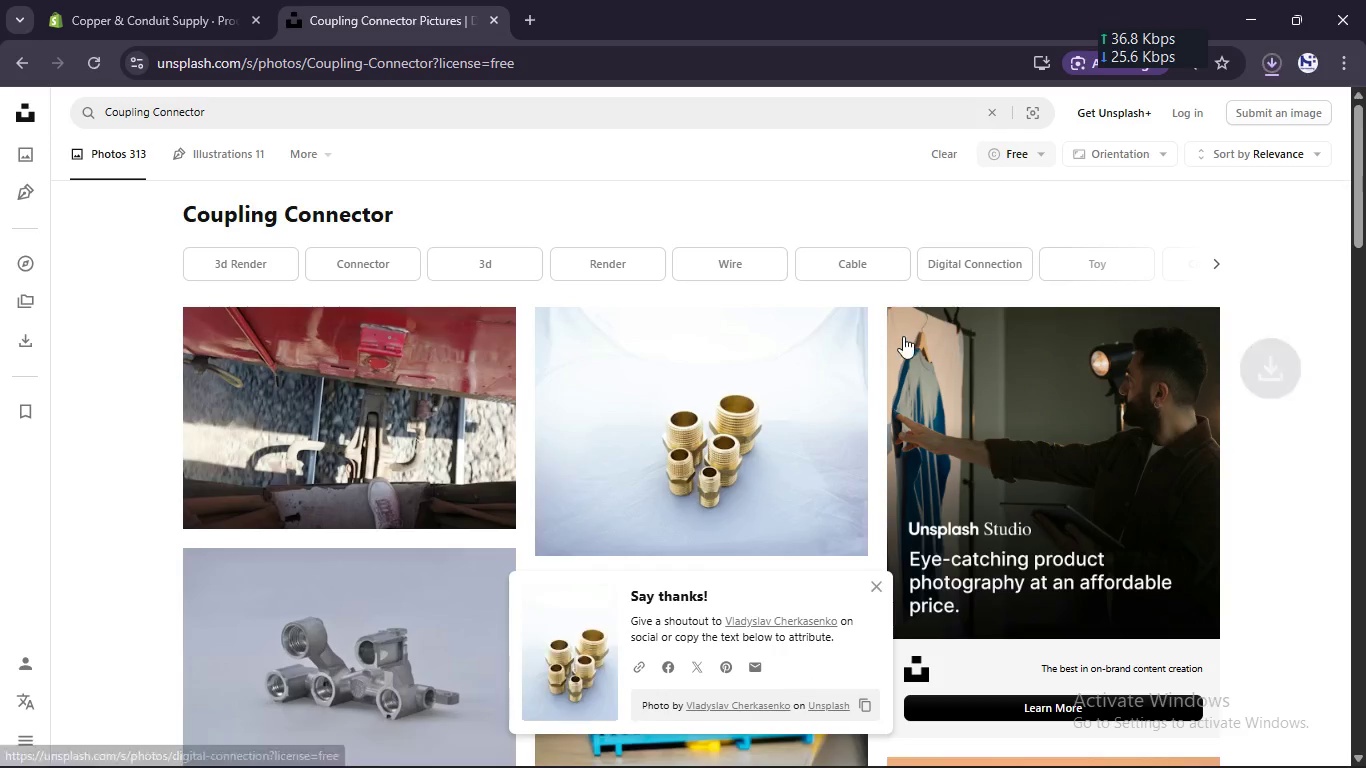 
scroll: coordinate [900, 340], scroll_direction: down, amount: 5.0
 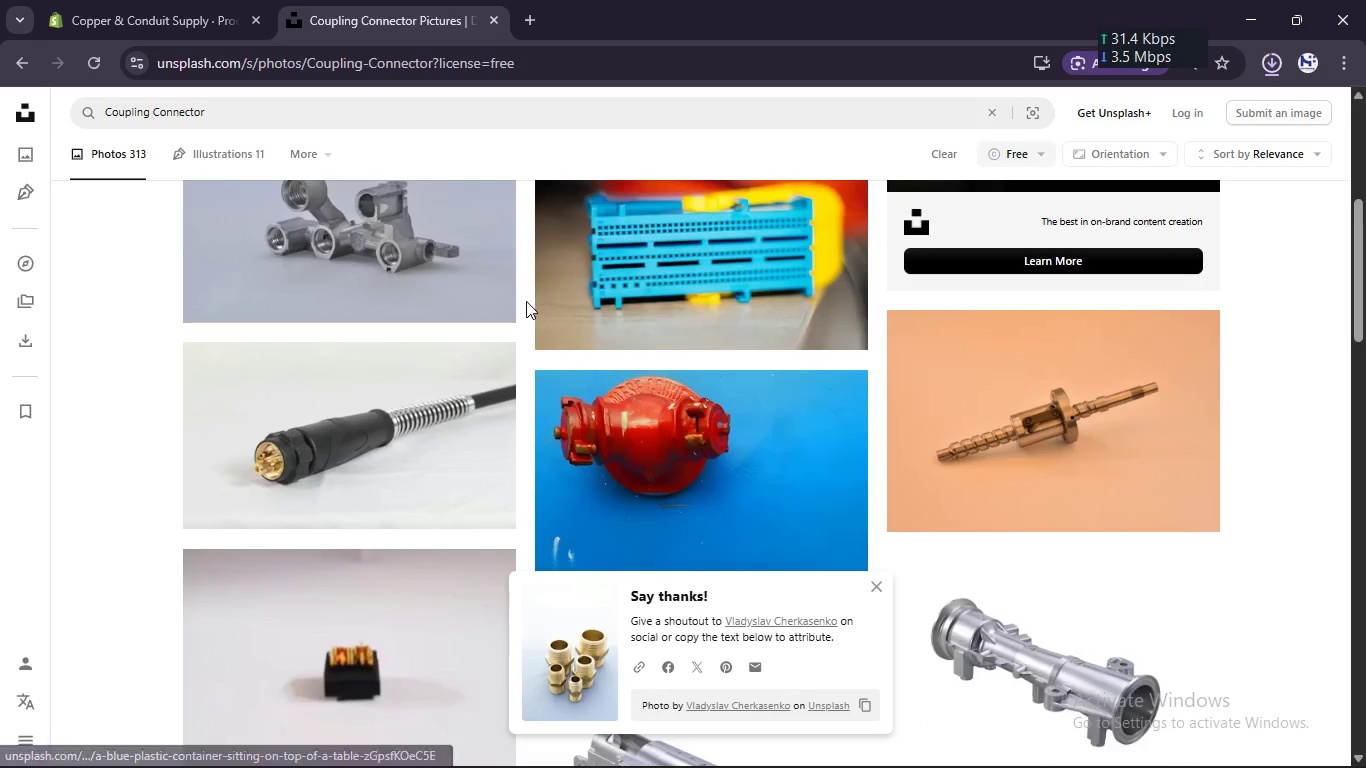 
left_click([483, 299])
 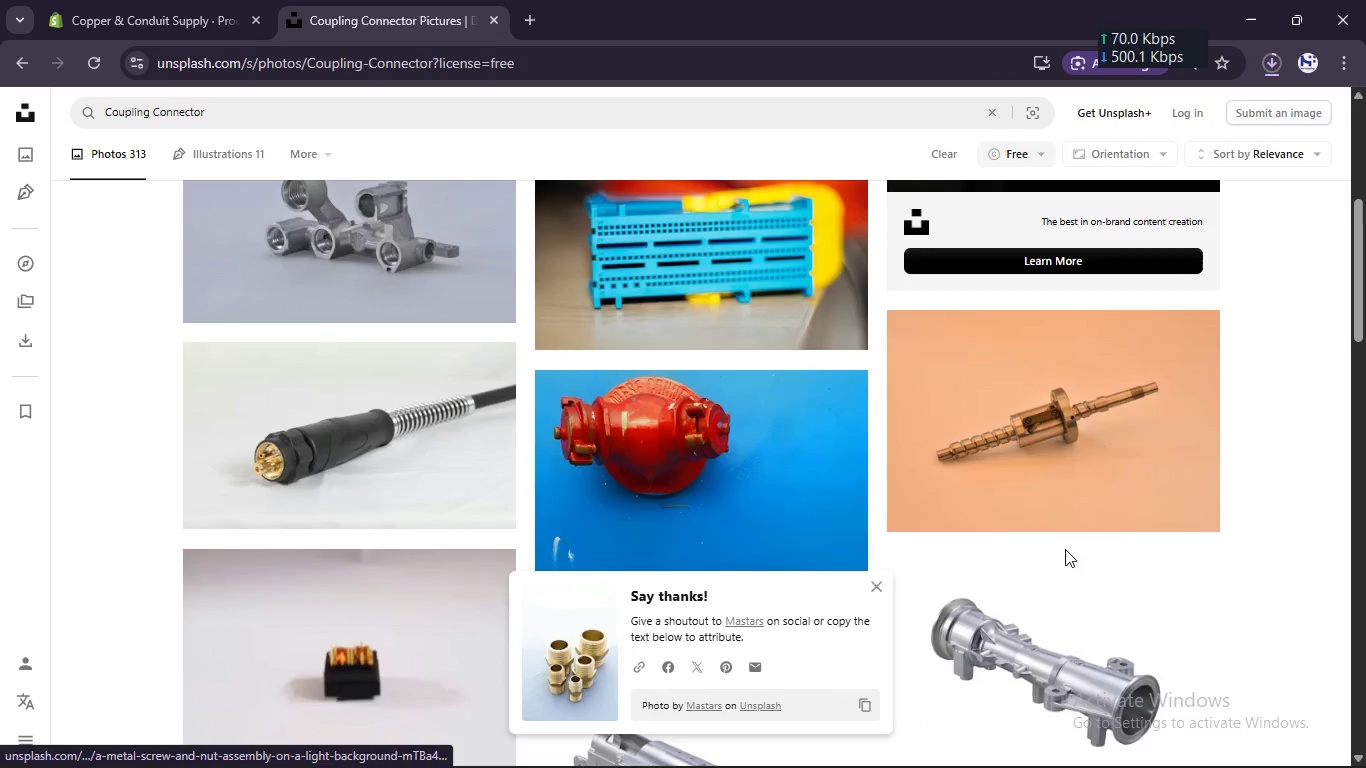 
scroll: coordinate [1169, 688], scroll_direction: down, amount: 1.0
 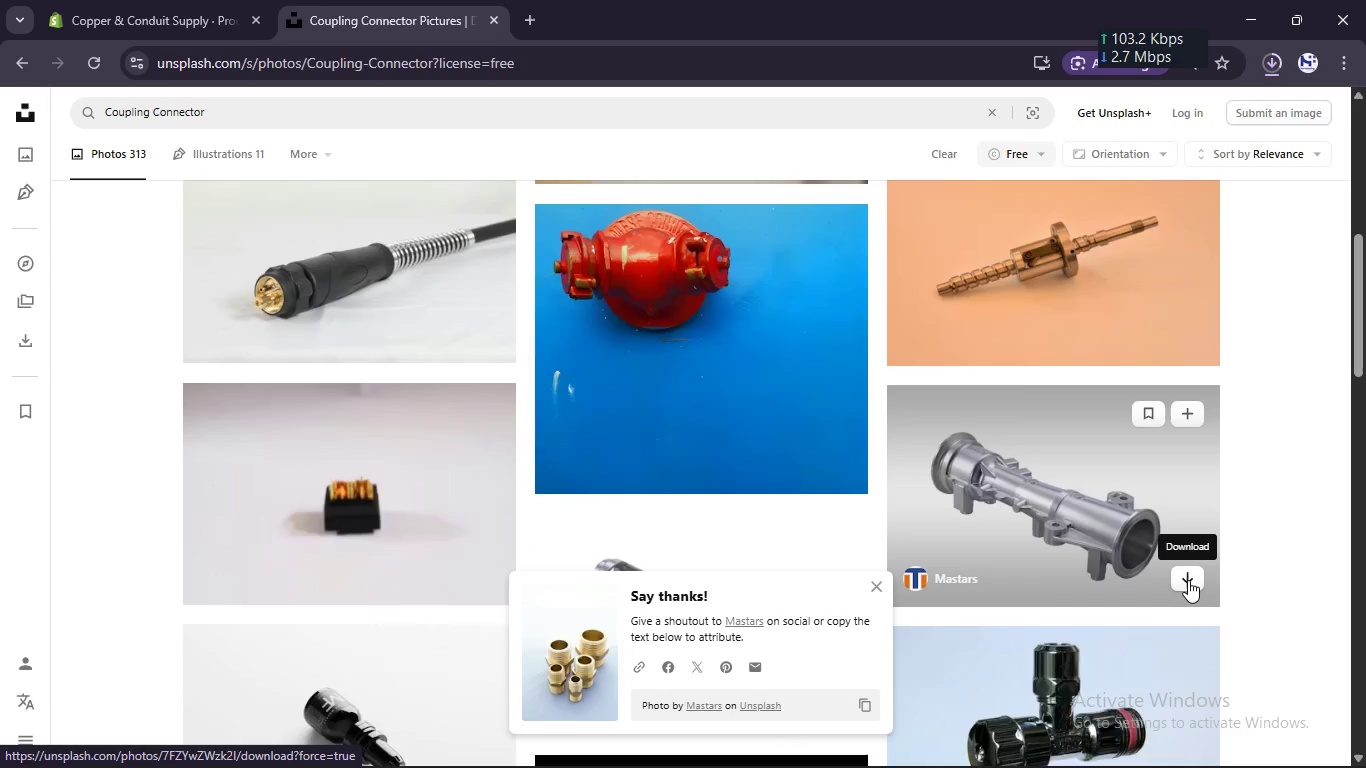 
left_click([1187, 579])
 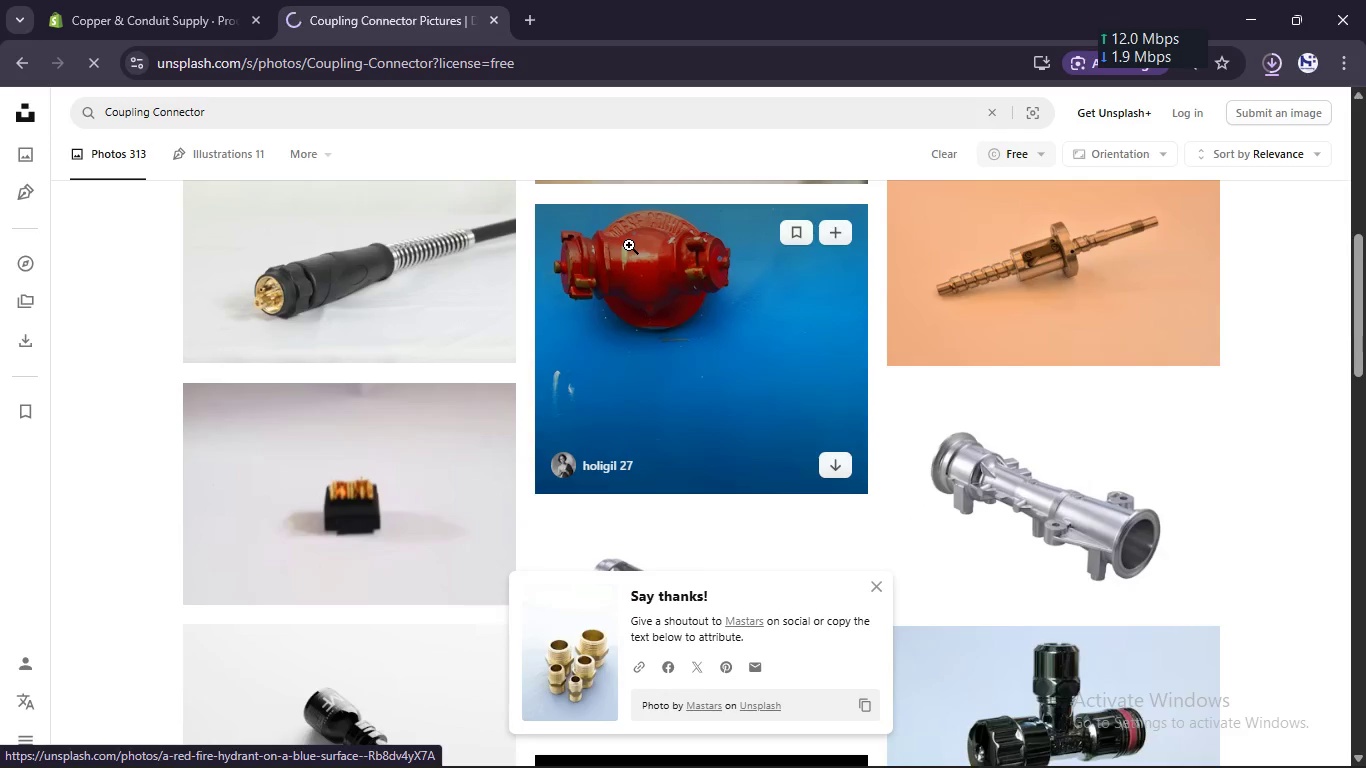 
left_click([177, 0])
 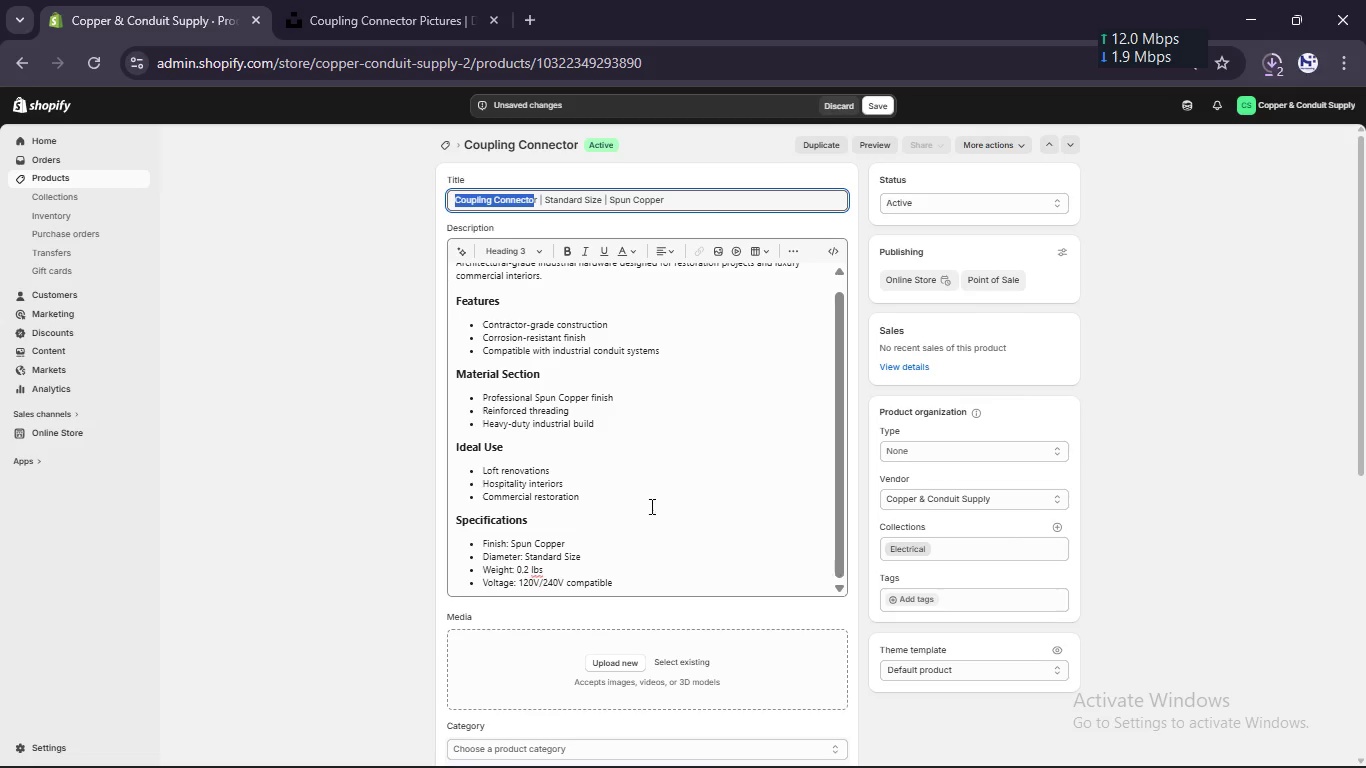 
scroll: coordinate [639, 481], scroll_direction: down, amount: 10.0
 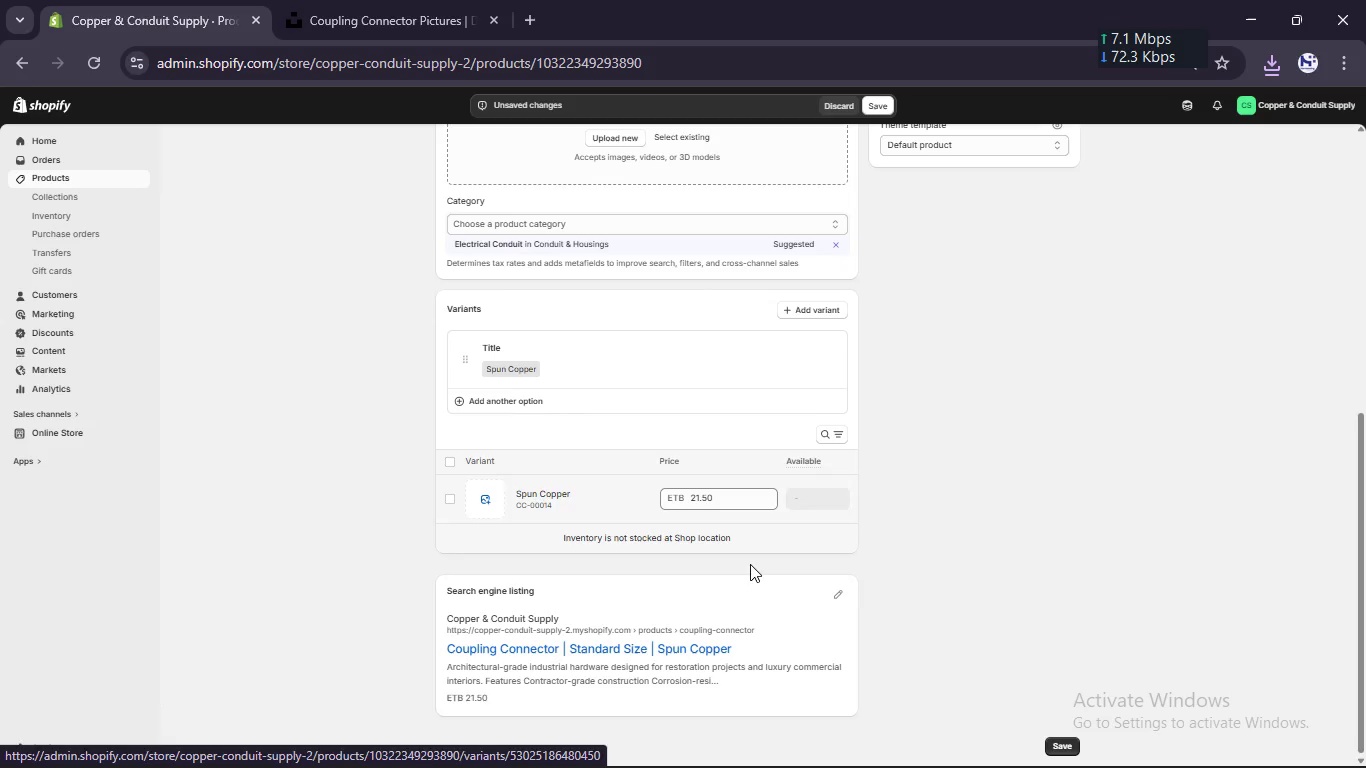 
left_click([834, 593])
 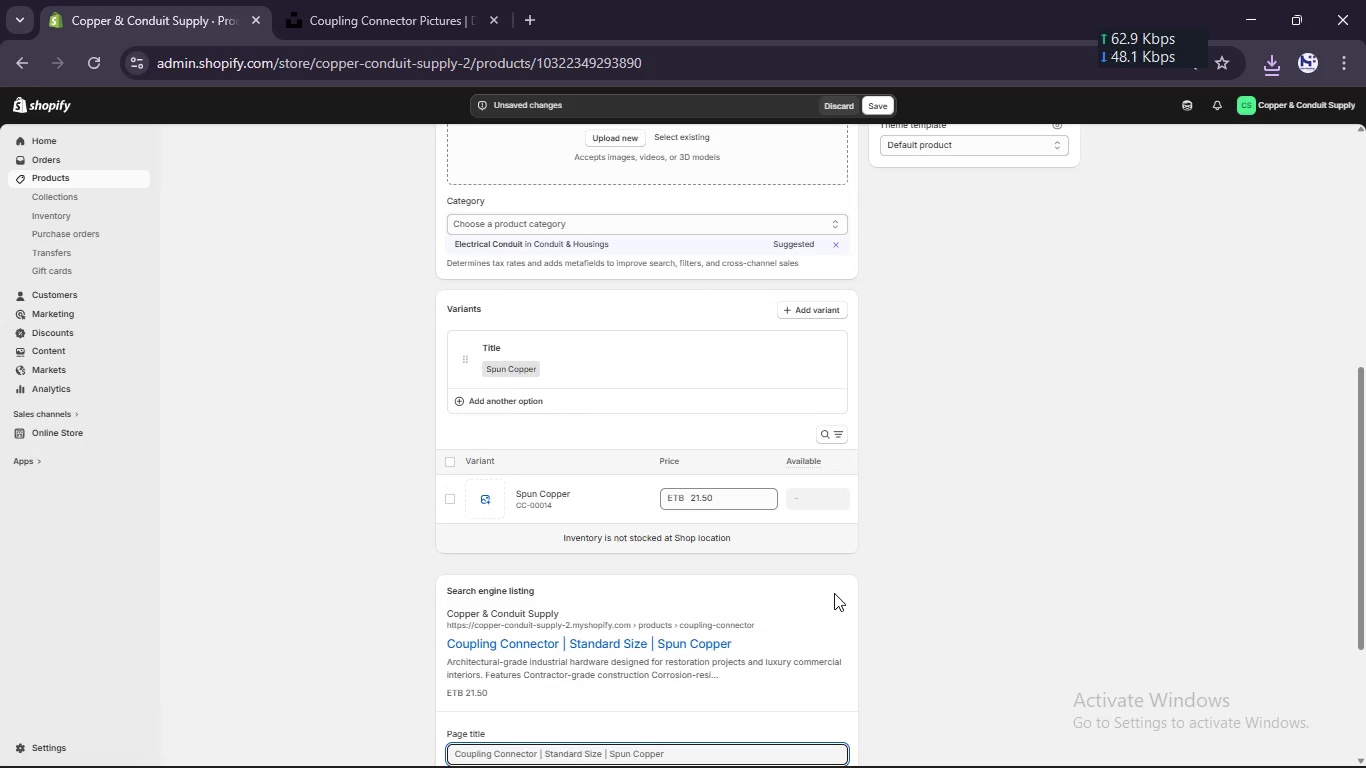 
scroll: coordinate [834, 593], scroll_direction: down, amount: 7.0
 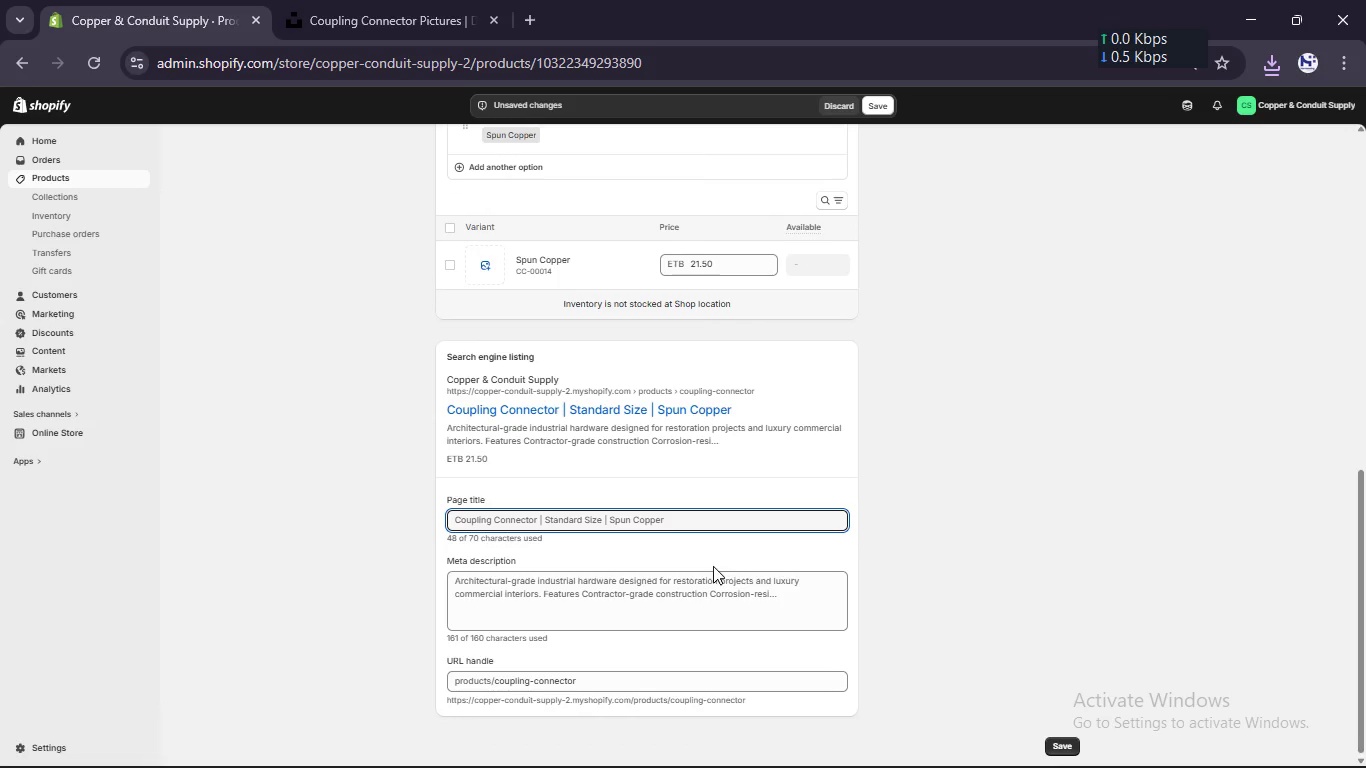 
left_click([713, 583])
 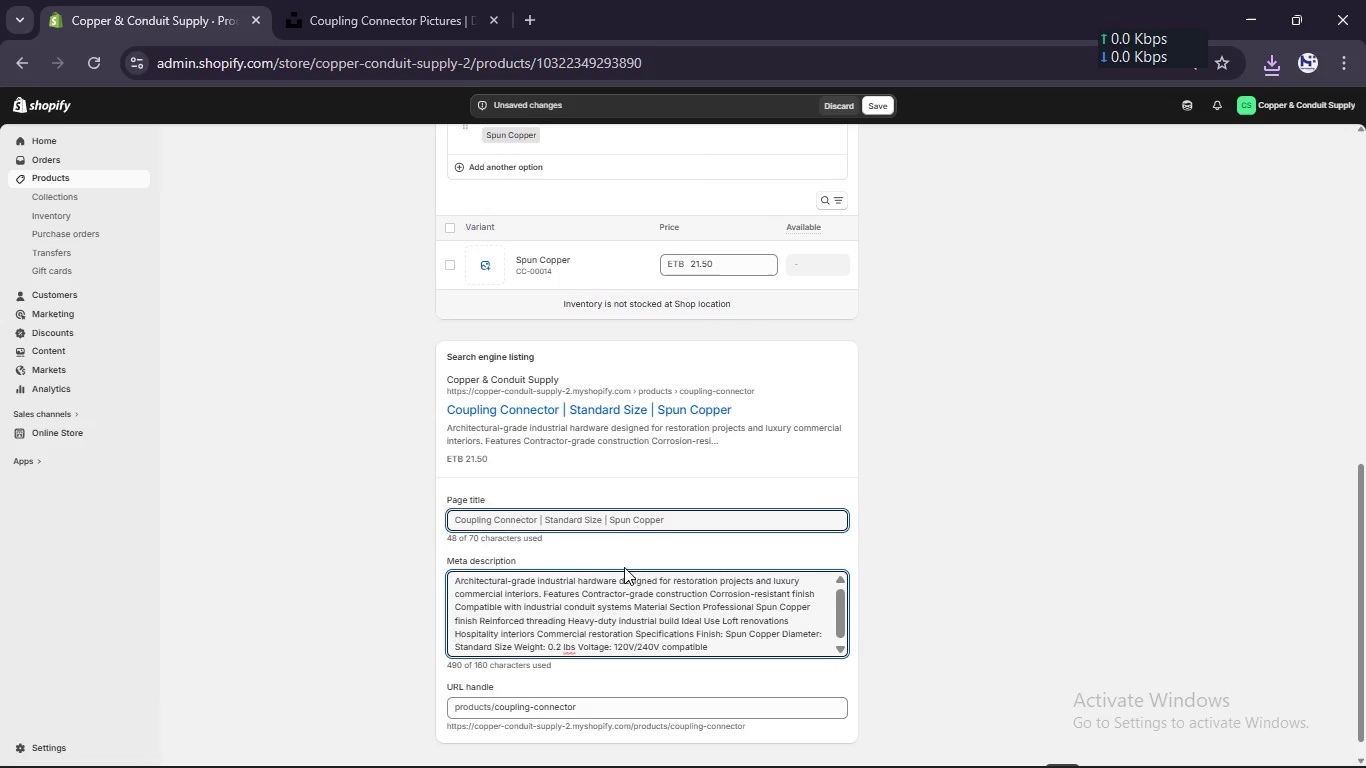 
wait(5.38)
 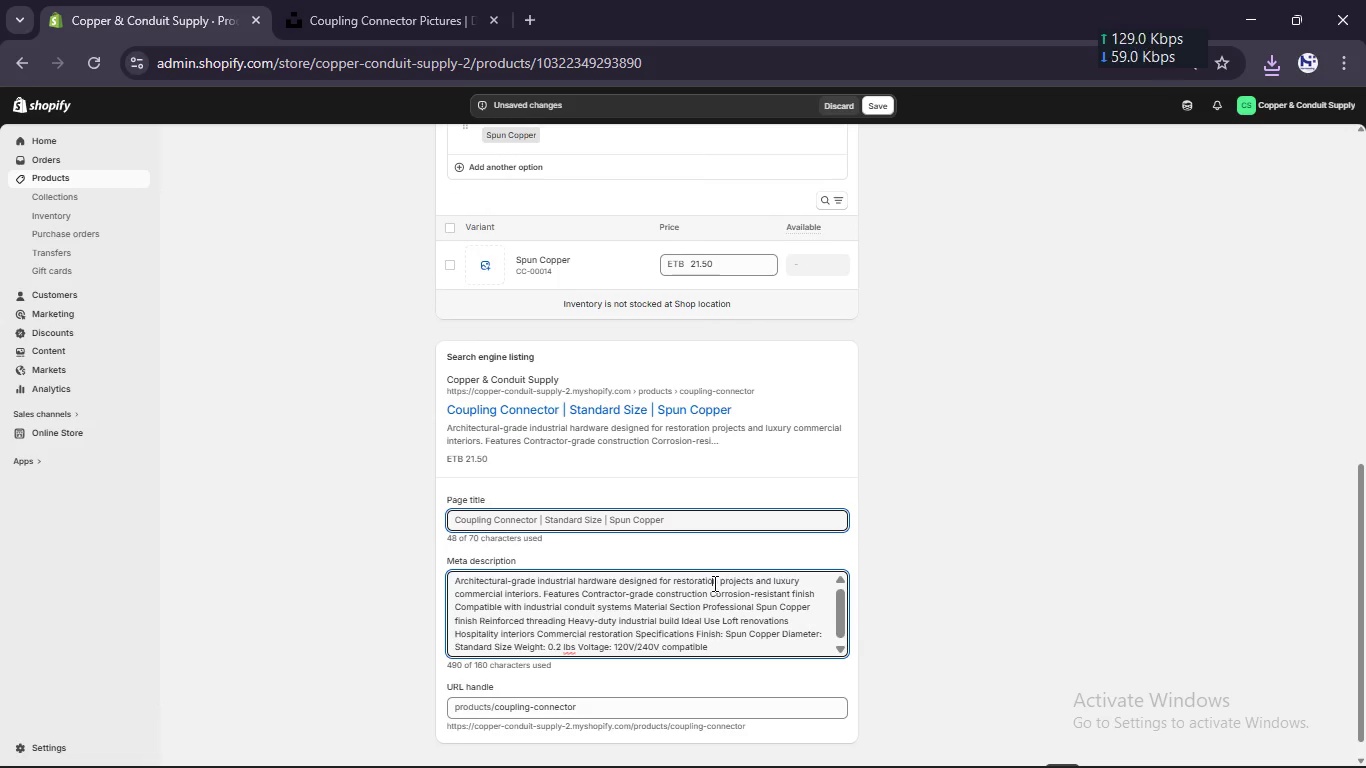 
left_click_drag(start_coordinate=[579, 578], to_coordinate=[794, 649])
 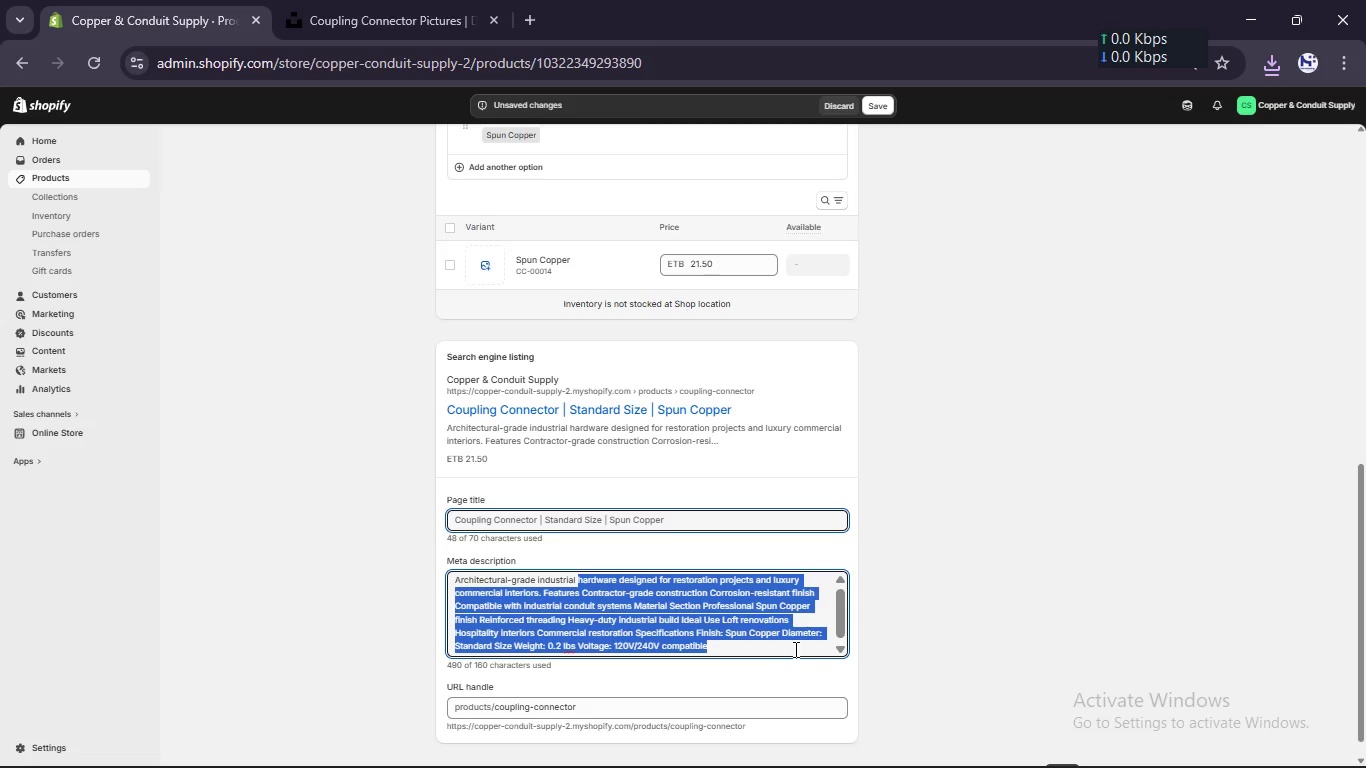 
key(Backspace)
type(coupling connector in spun copper finish. Ideal for luxury restoration and contractor installations.)
 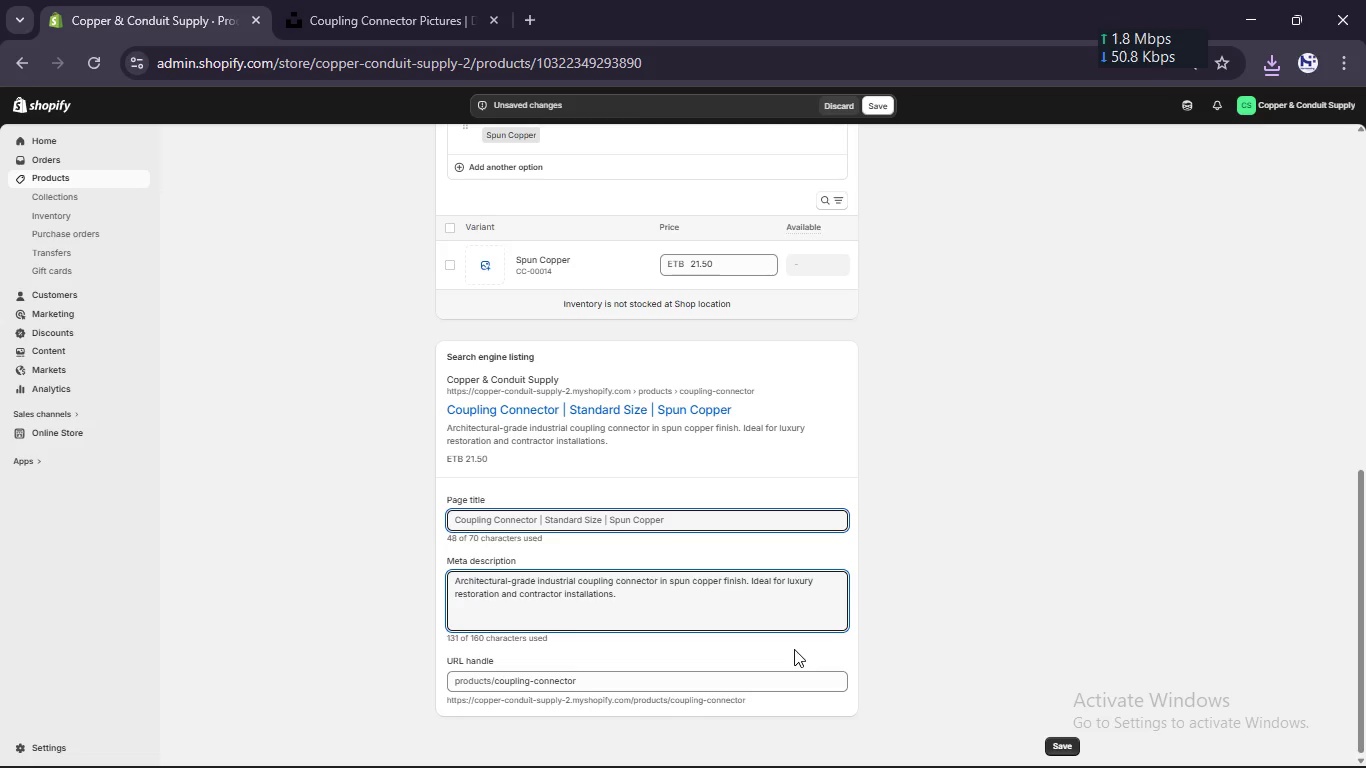 
scroll: coordinate [794, 649], scroll_direction: none, amount: 0.0
 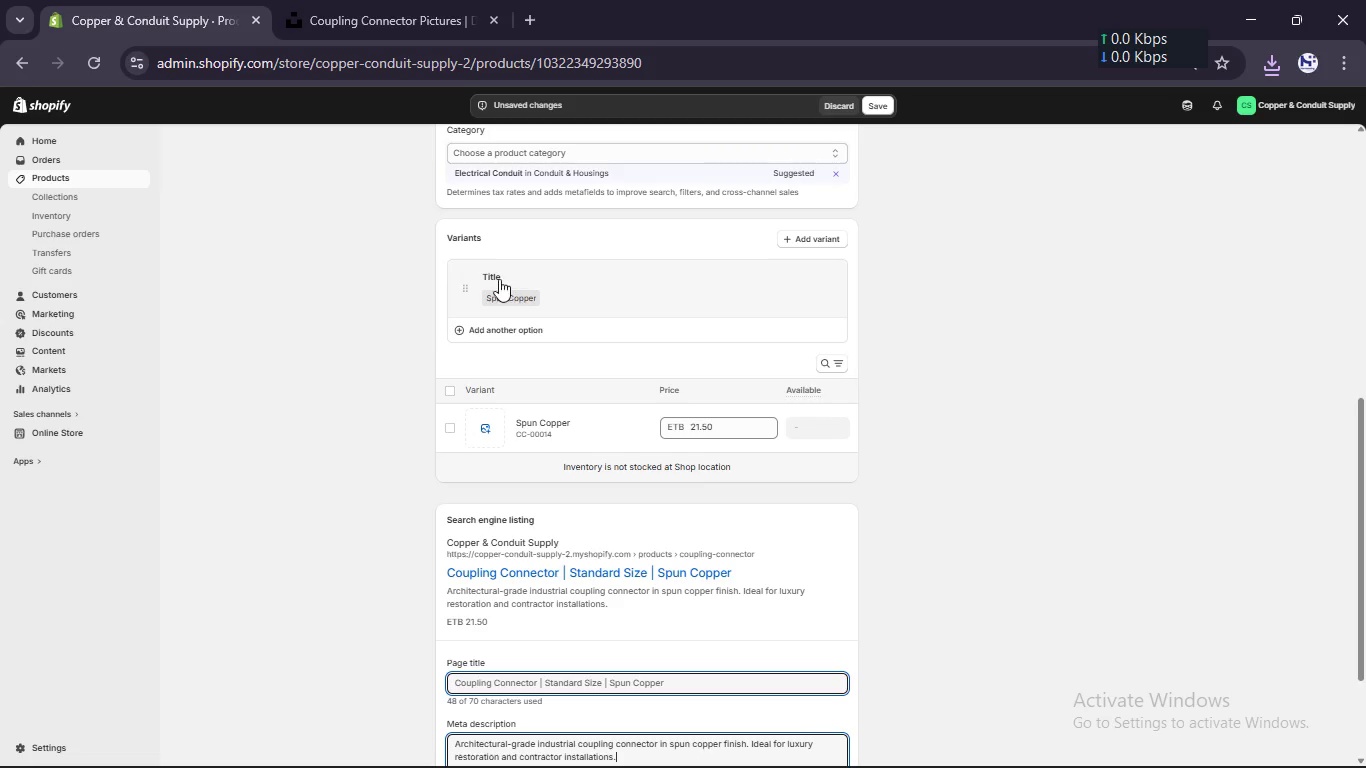 
left_click([496, 271])
 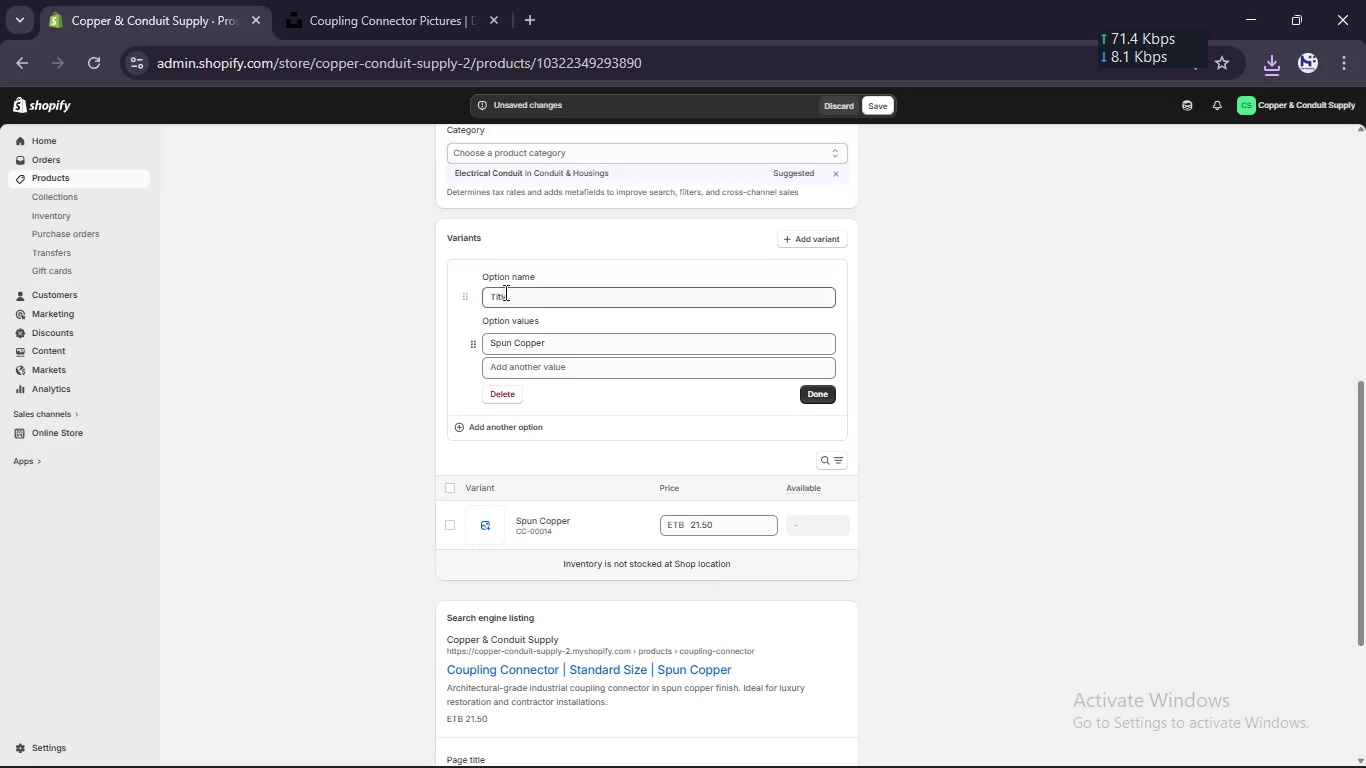 
double_click([504, 298])
 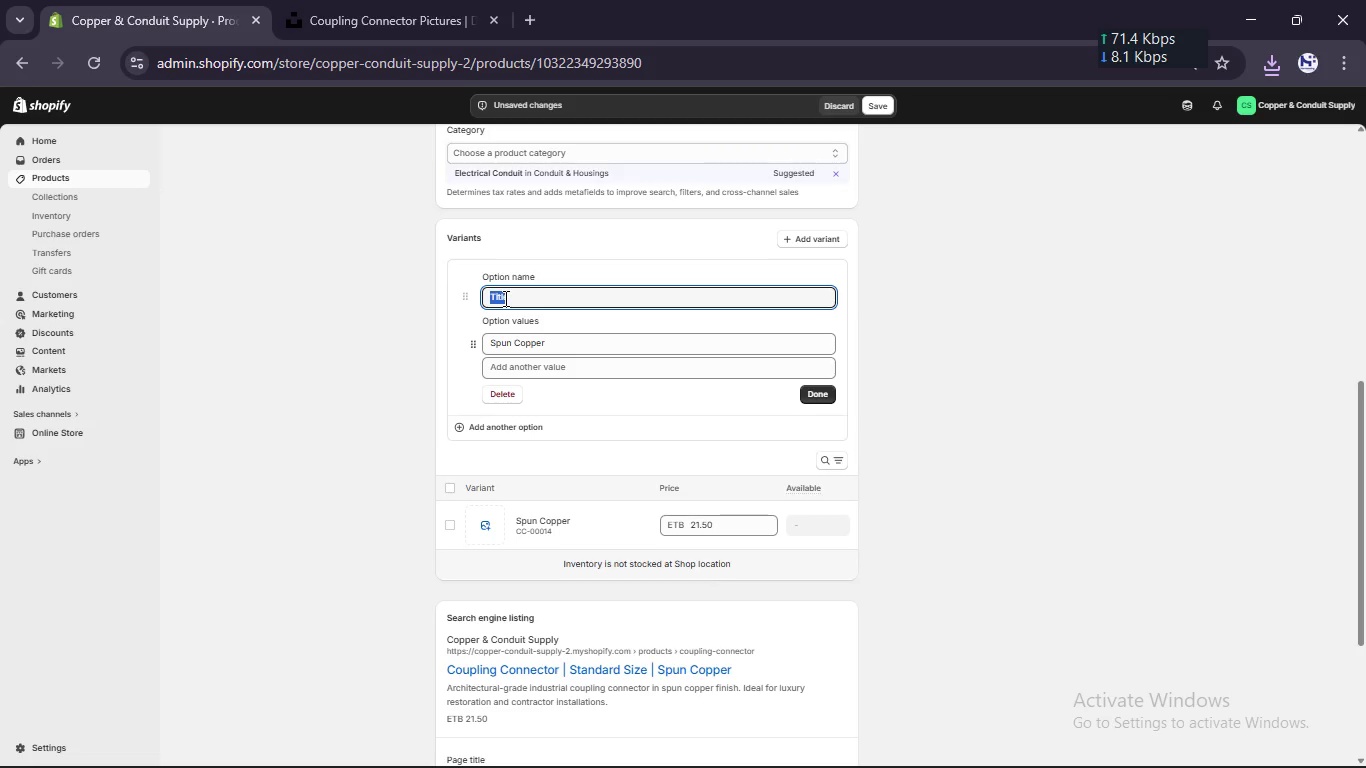 
left_click([504, 298])
 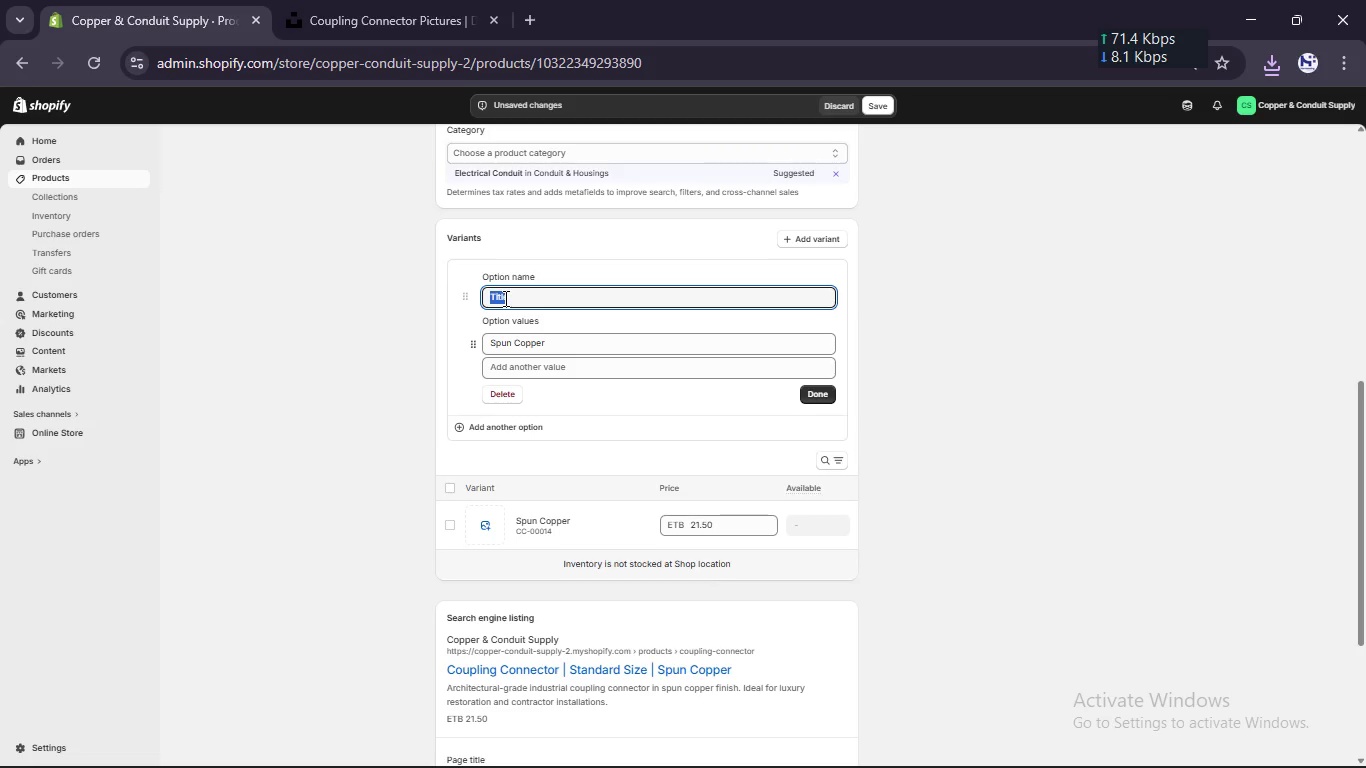 
type(Finsi)
key(Backspace)
type(h)
 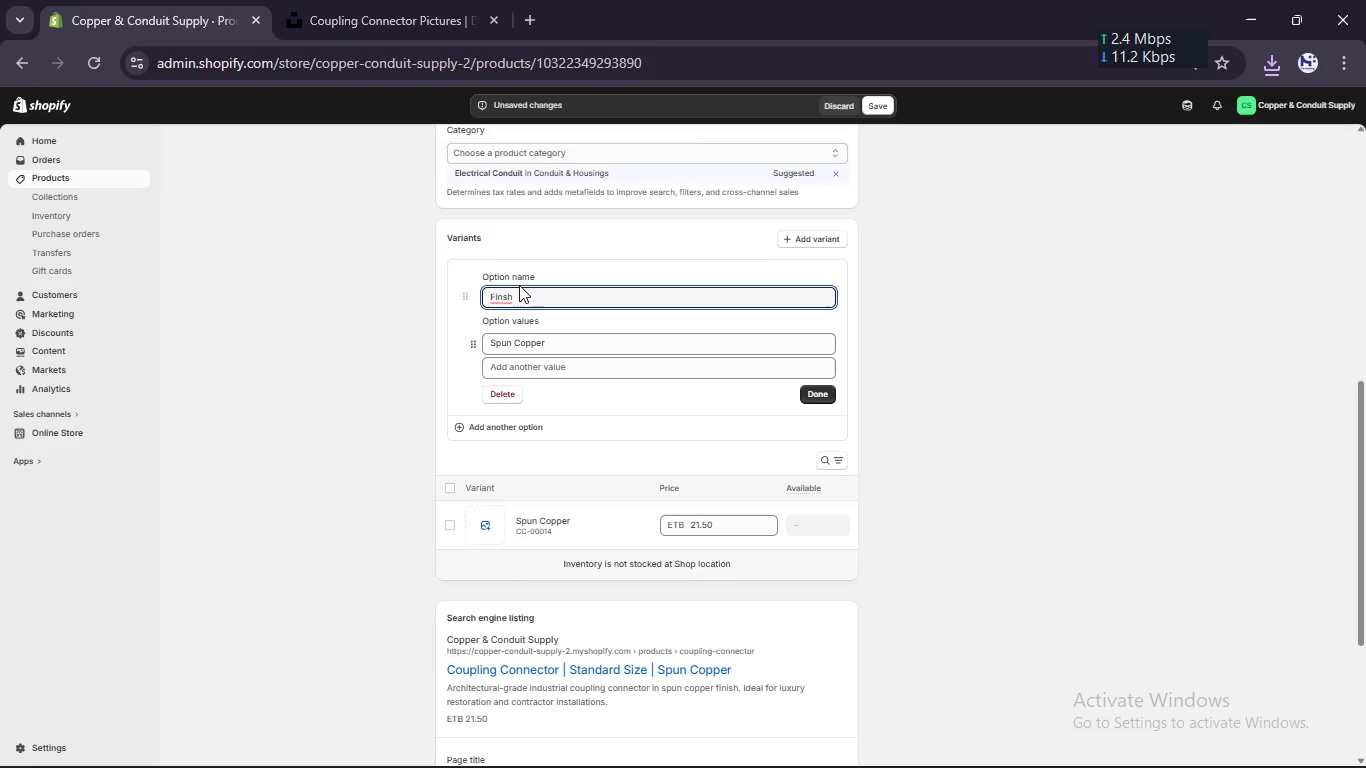 
left_click([503, 295])
 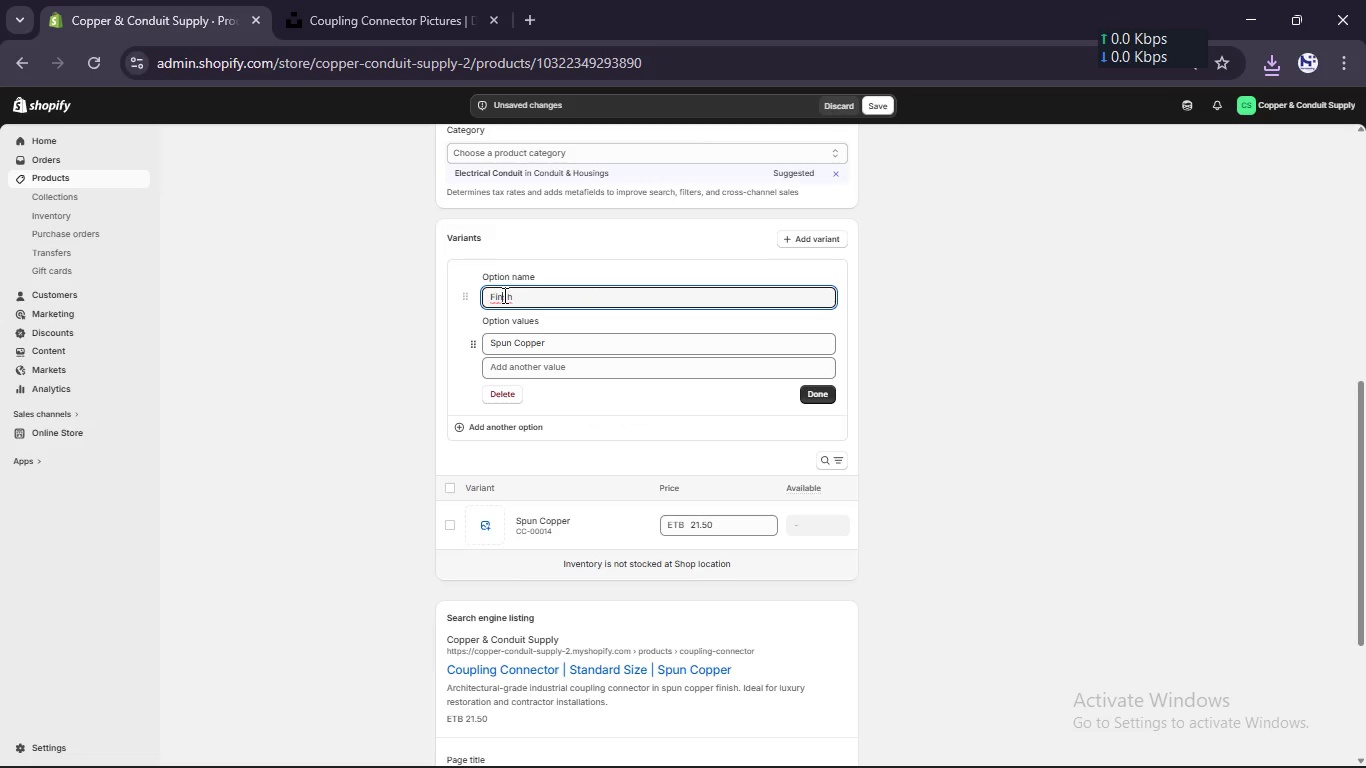 
key(I)
 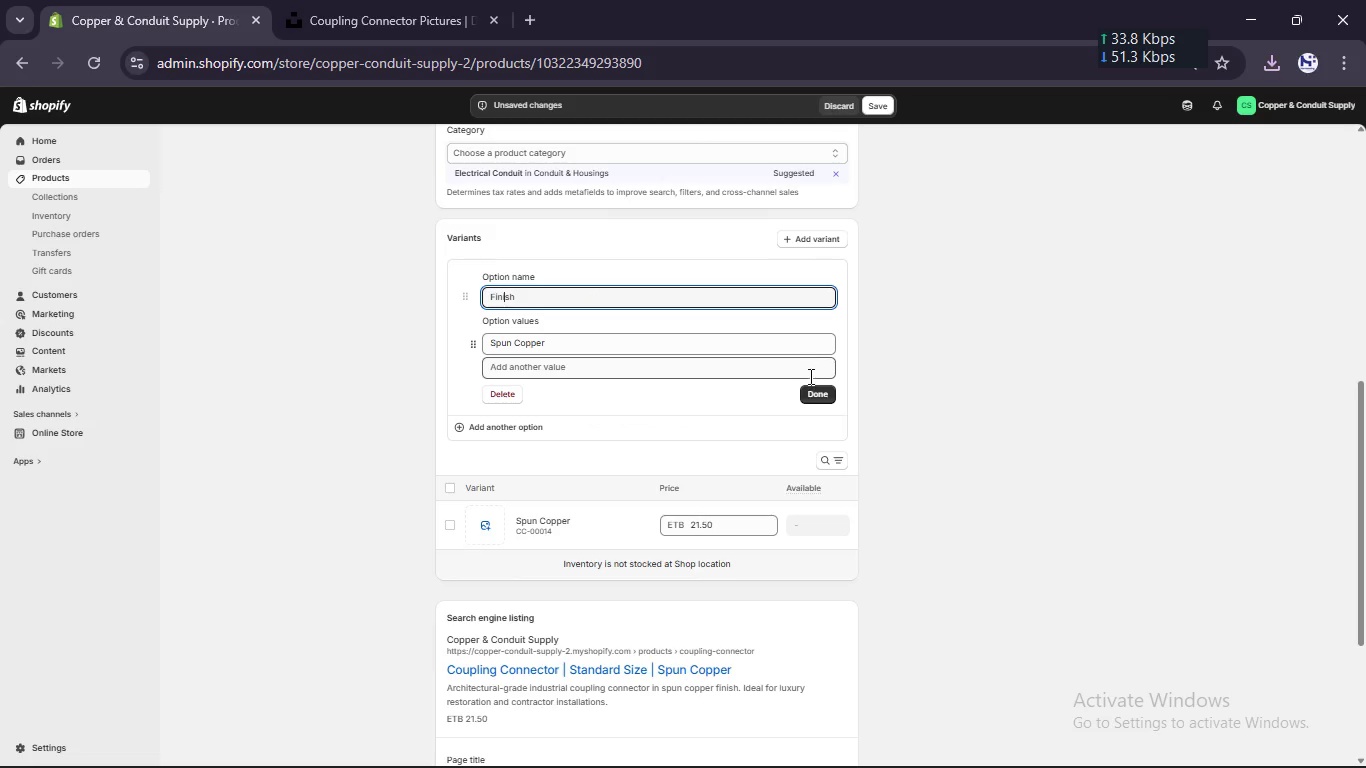 
left_click([810, 390])
 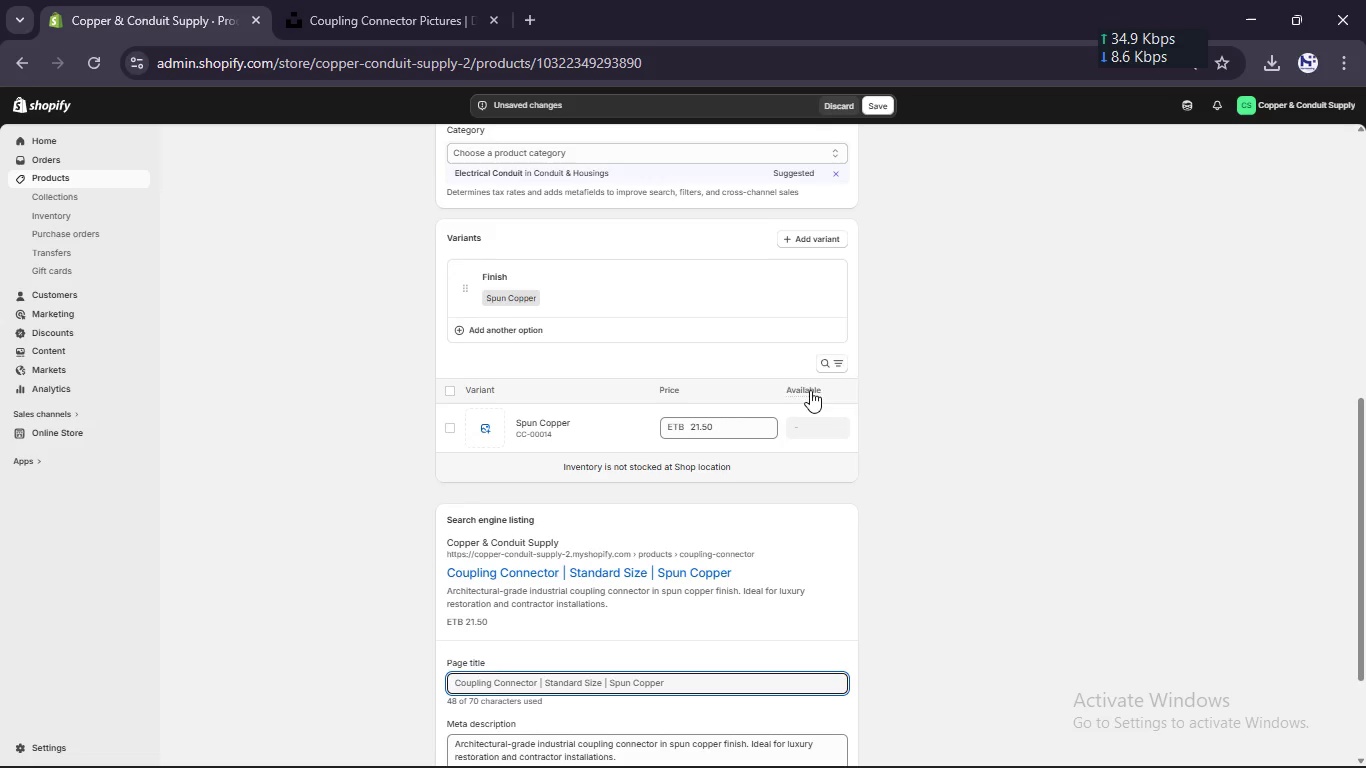 
scroll: coordinate [810, 390], scroll_direction: up, amount: 1.0
 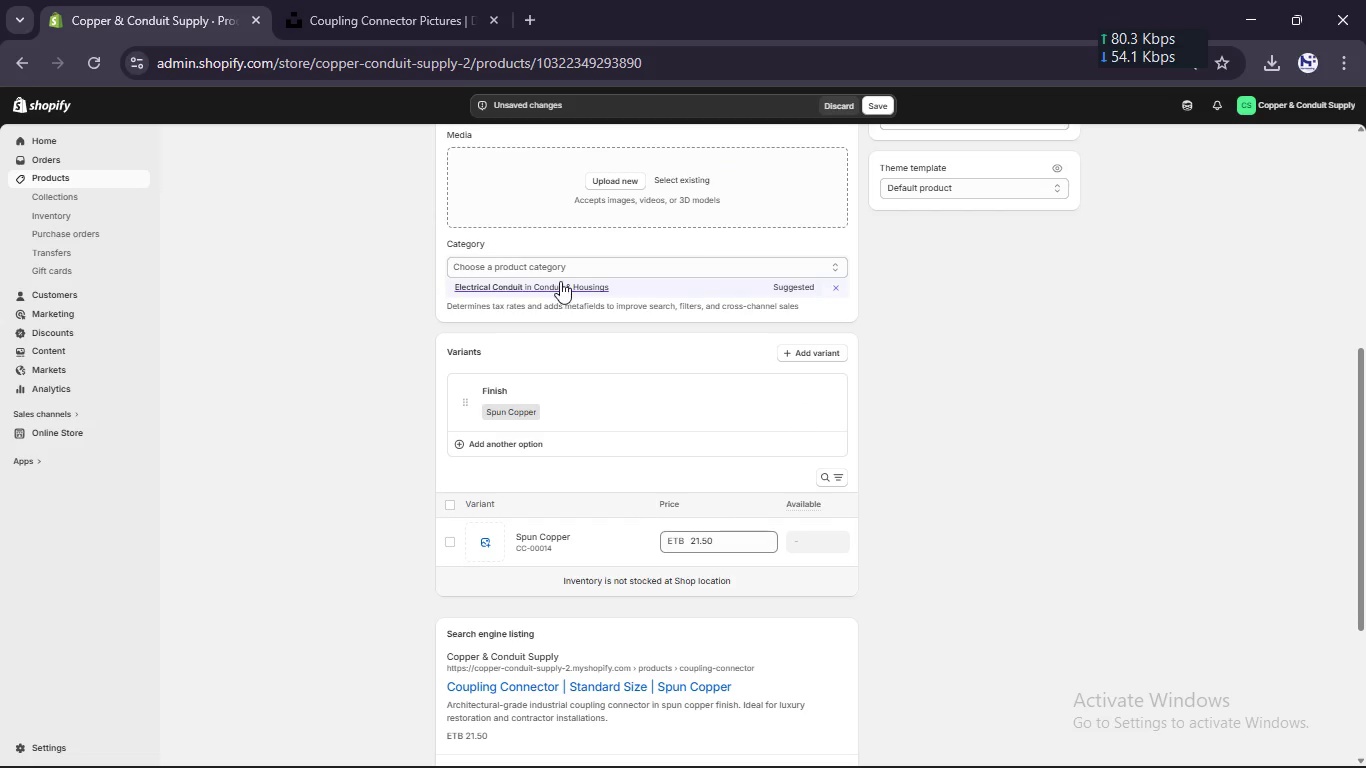 
left_click([560, 281])
 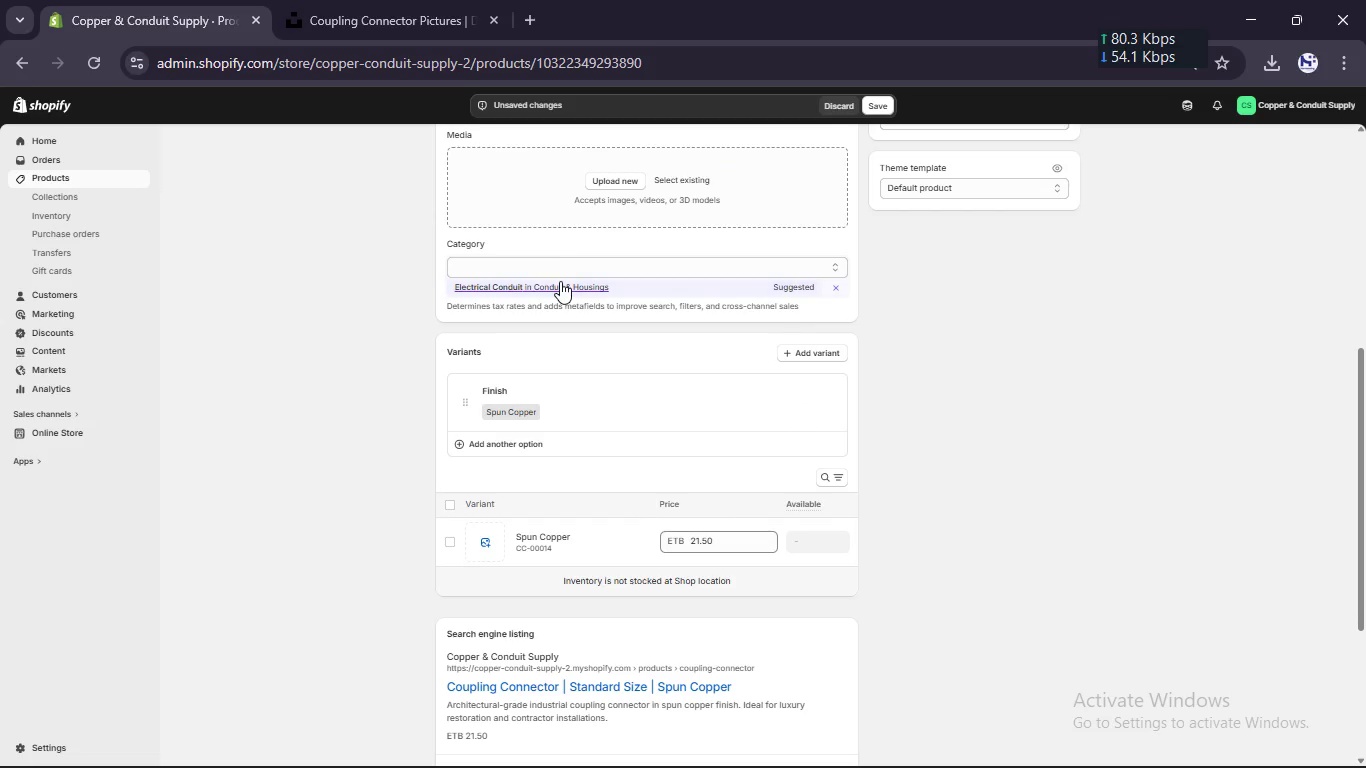 
scroll: coordinate [560, 281], scroll_direction: up, amount: 1.0
 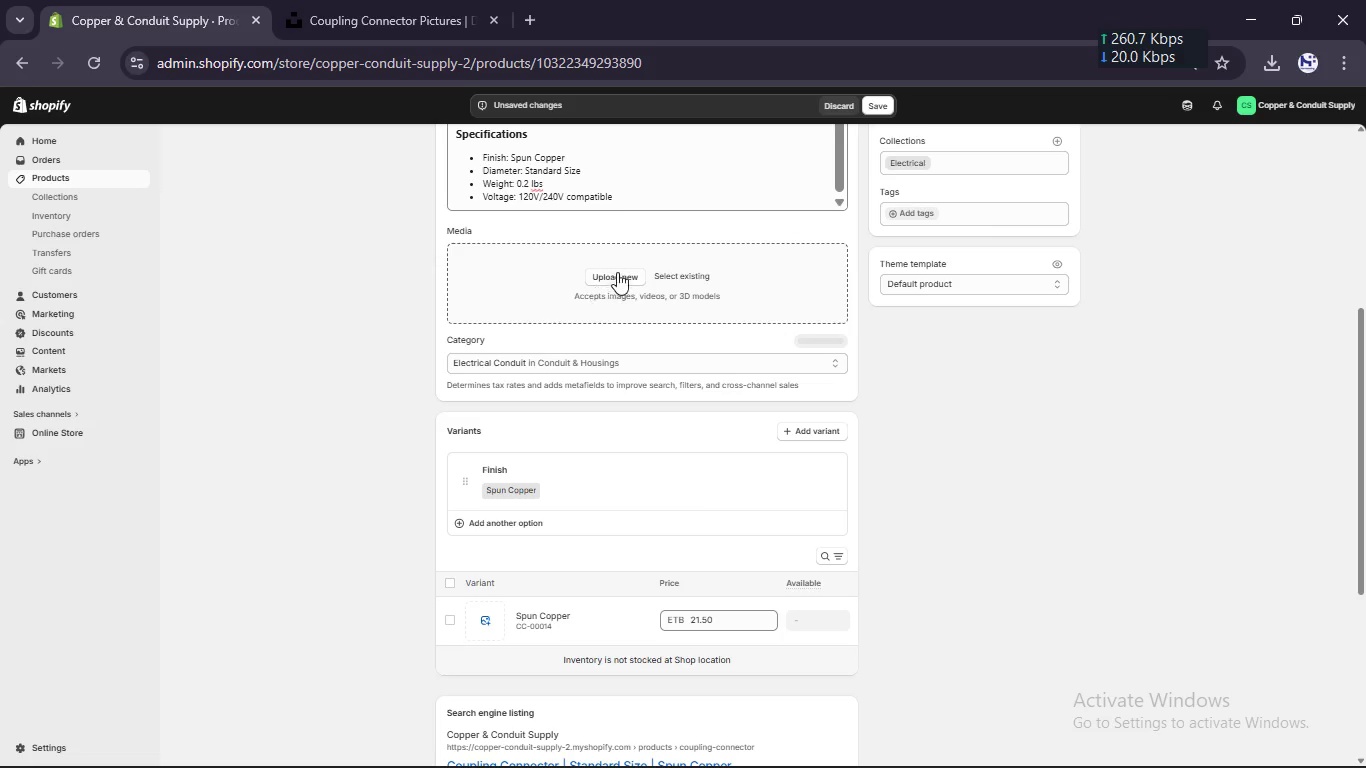 
left_click([617, 271])
 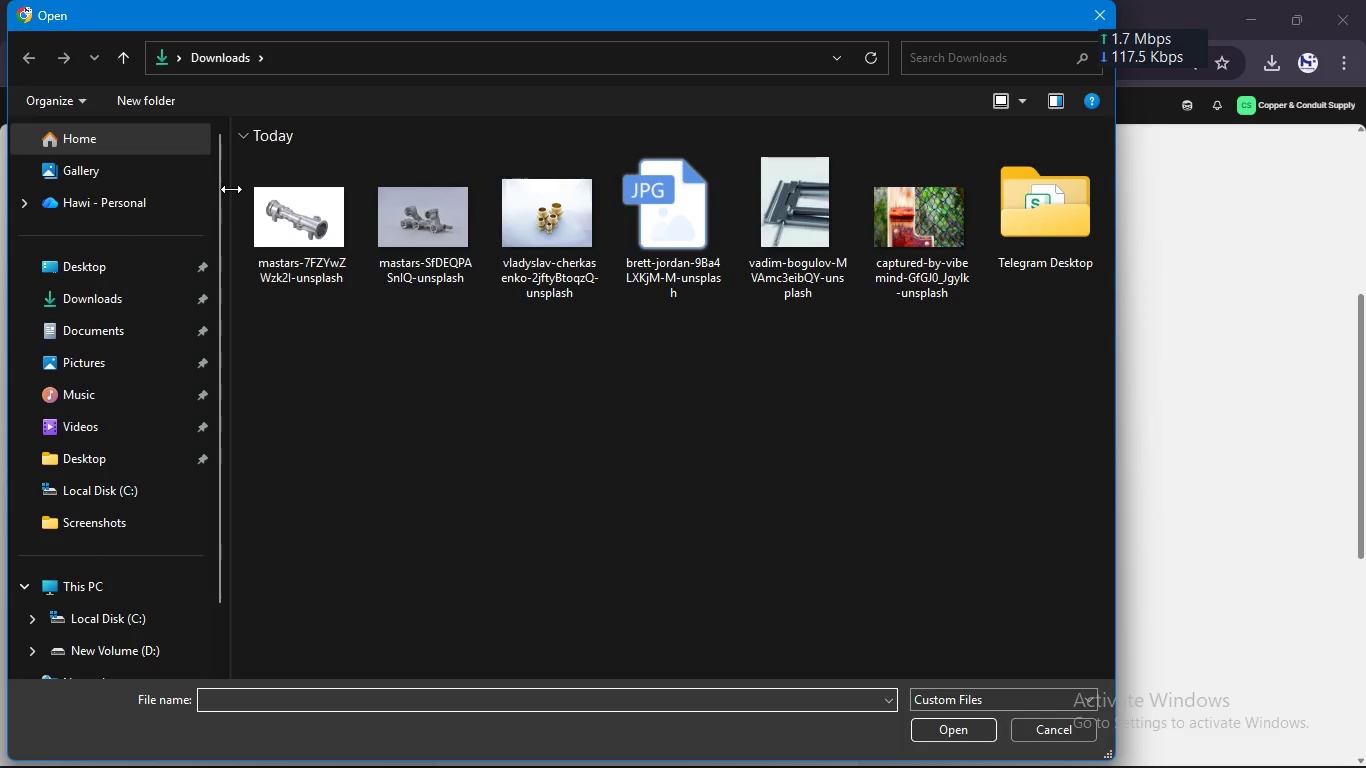 
left_click_drag(start_coordinate=[235, 189], to_coordinate=[572, 218])
 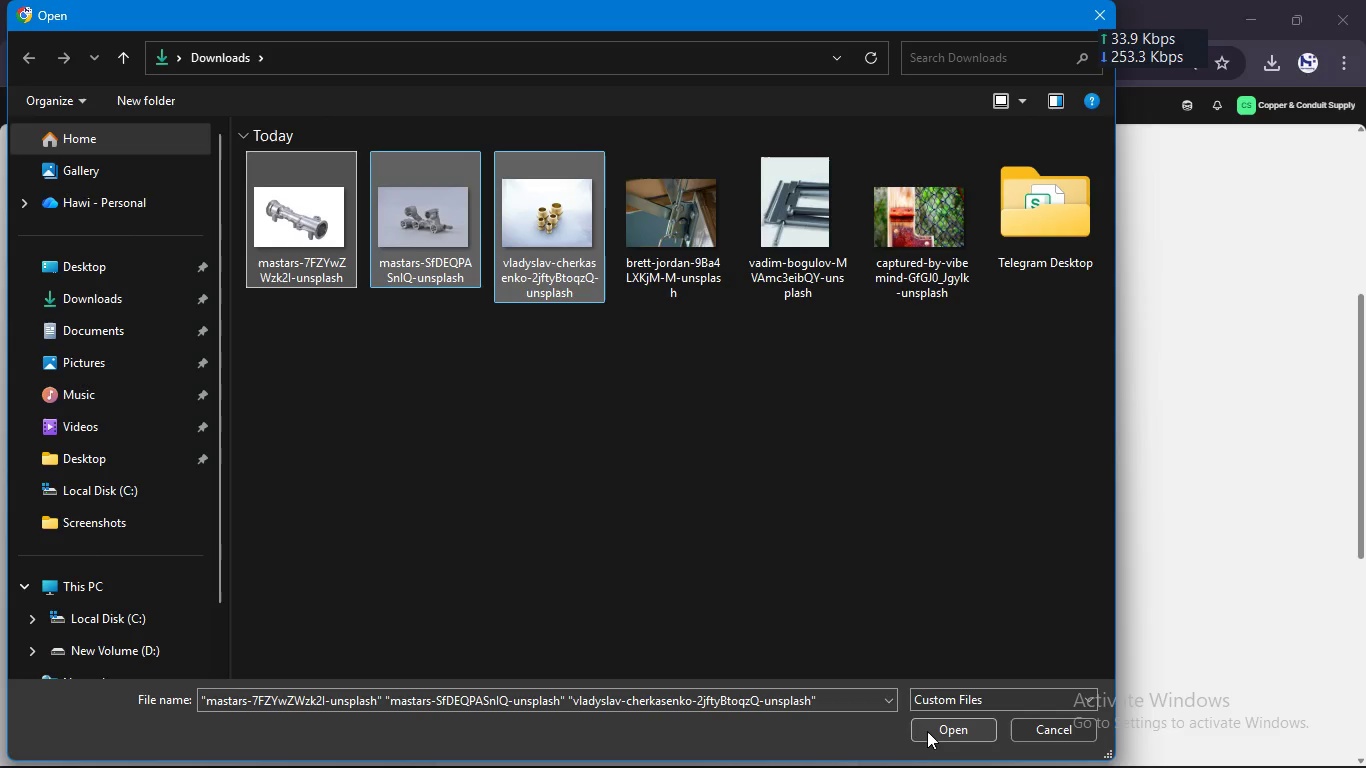 
left_click([930, 723])
 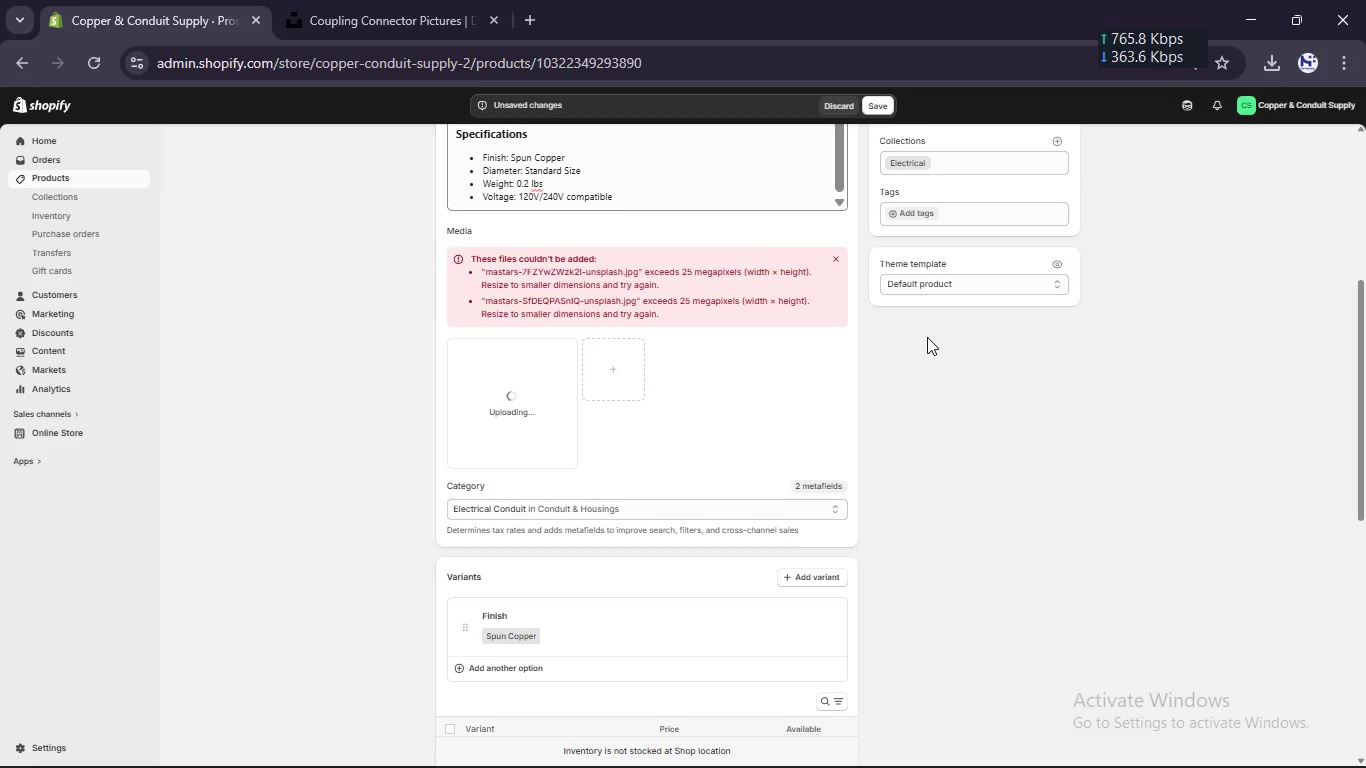 
scroll: coordinate [941, 238], scroll_direction: up, amount: 1.0
 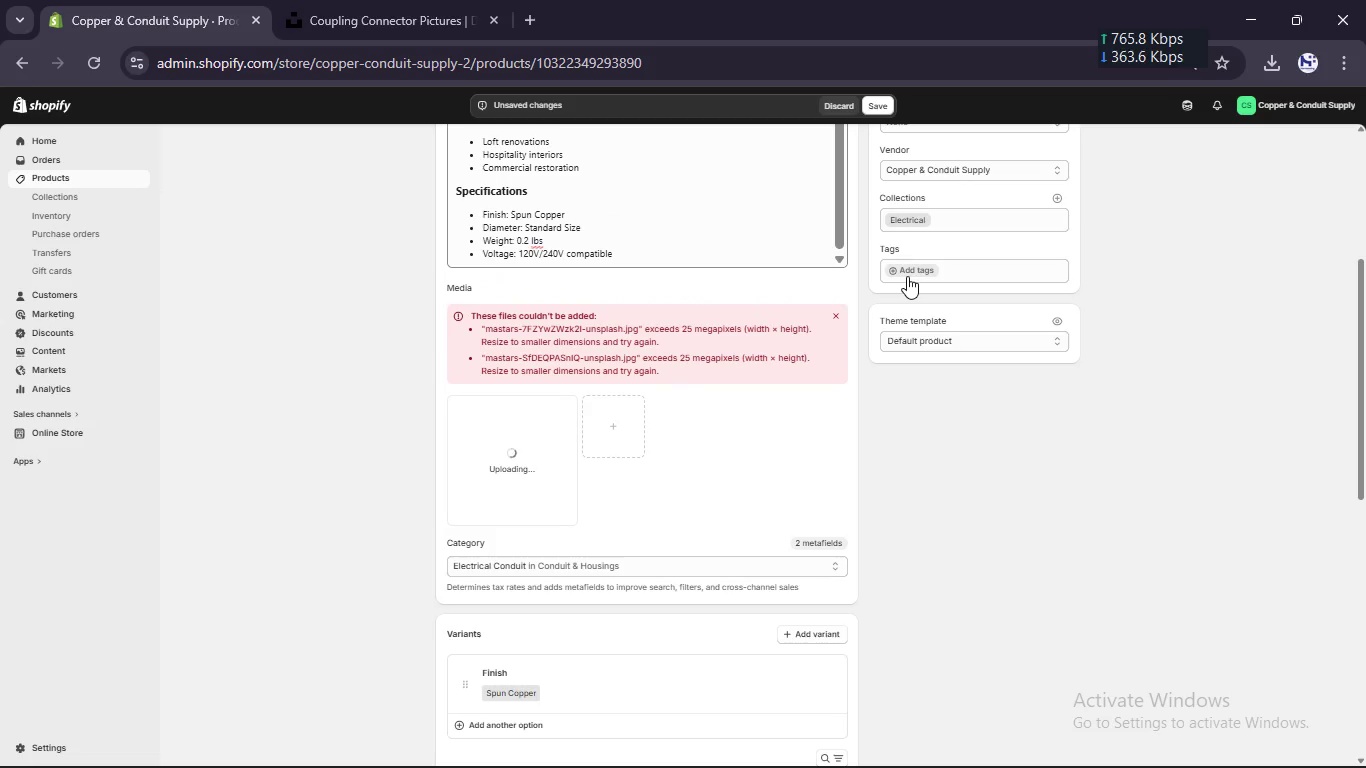 
left_click([907, 276])
 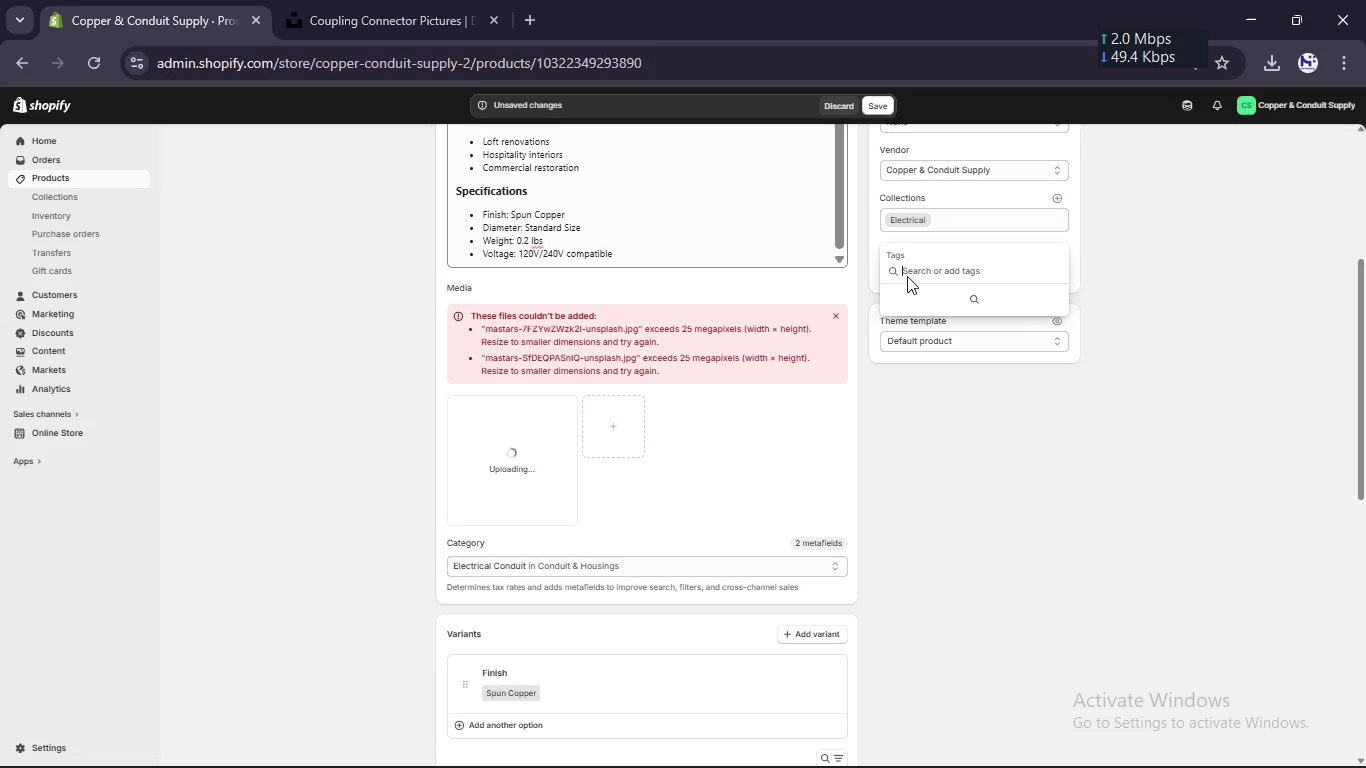 
wait(6.22)
 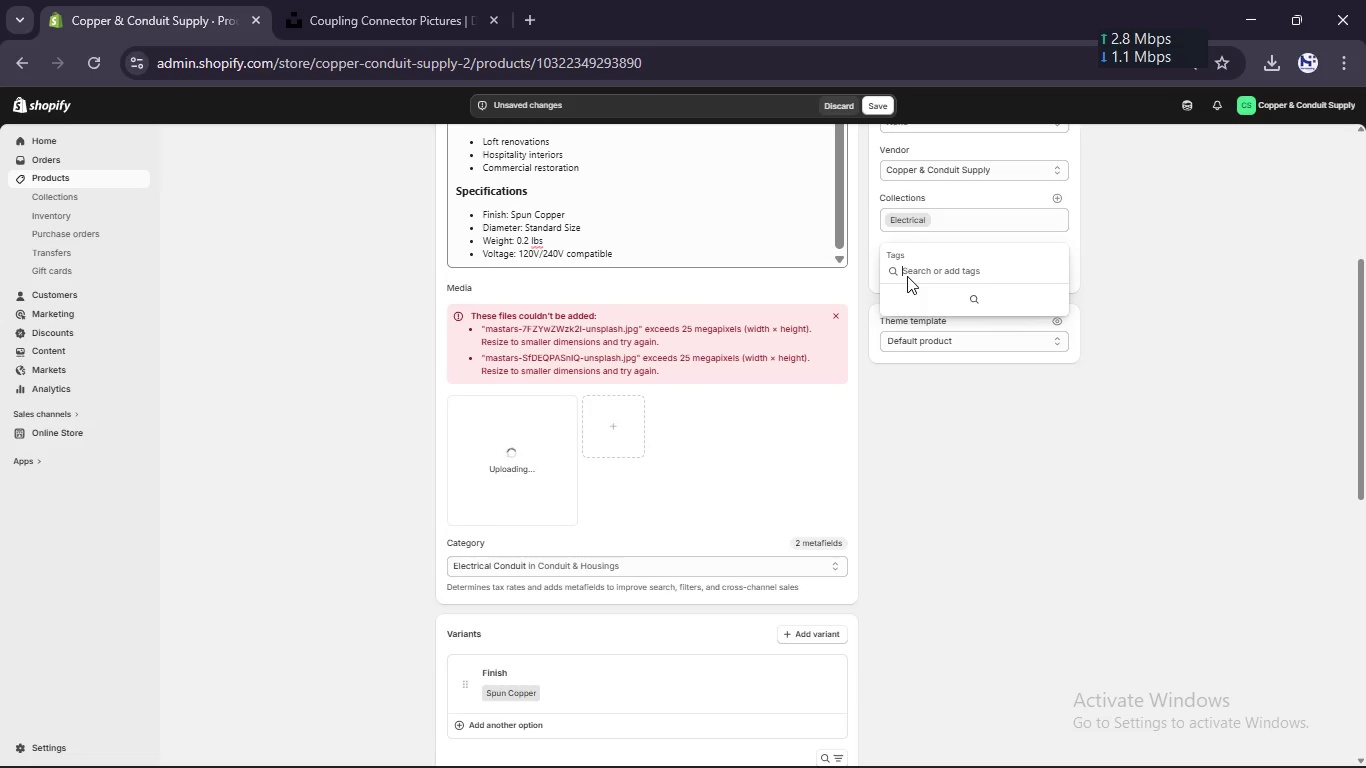 
left_click([912, 273])
 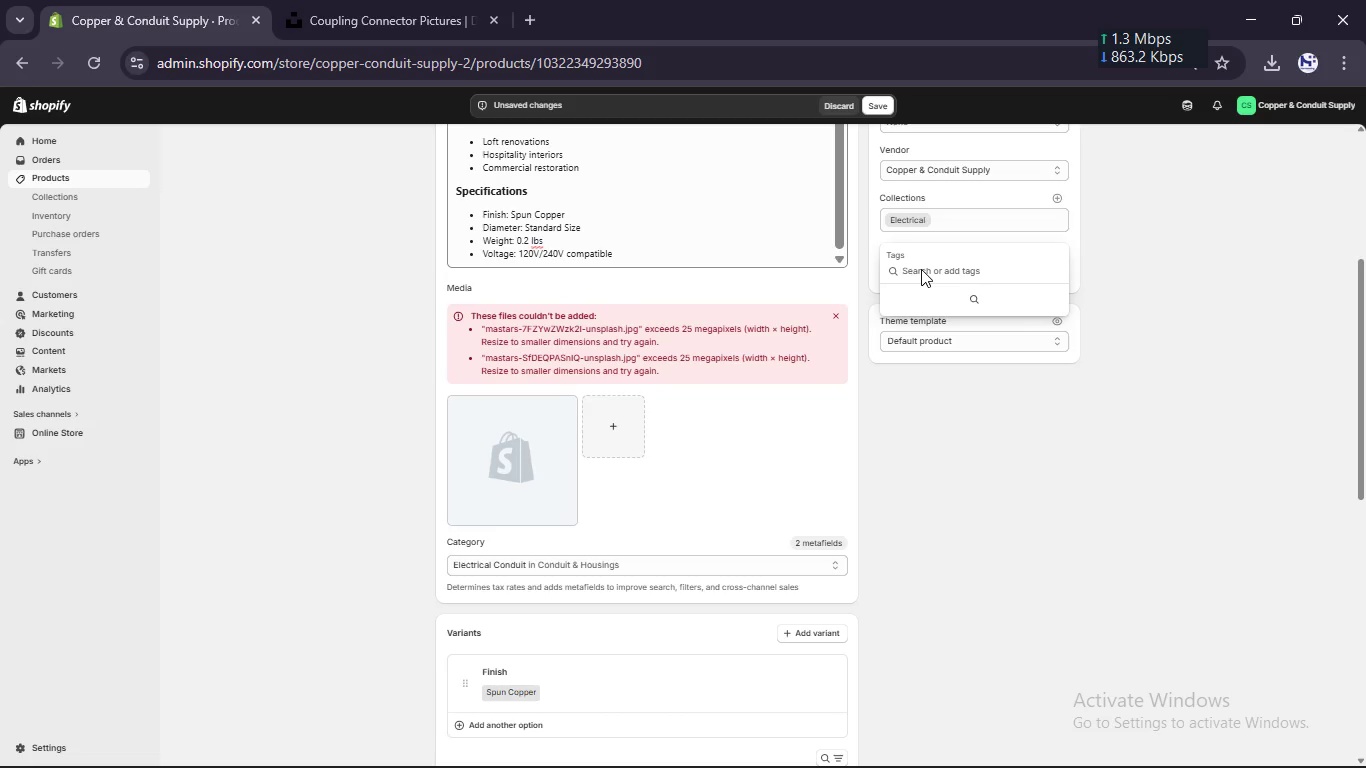 
left_click([921, 269])
 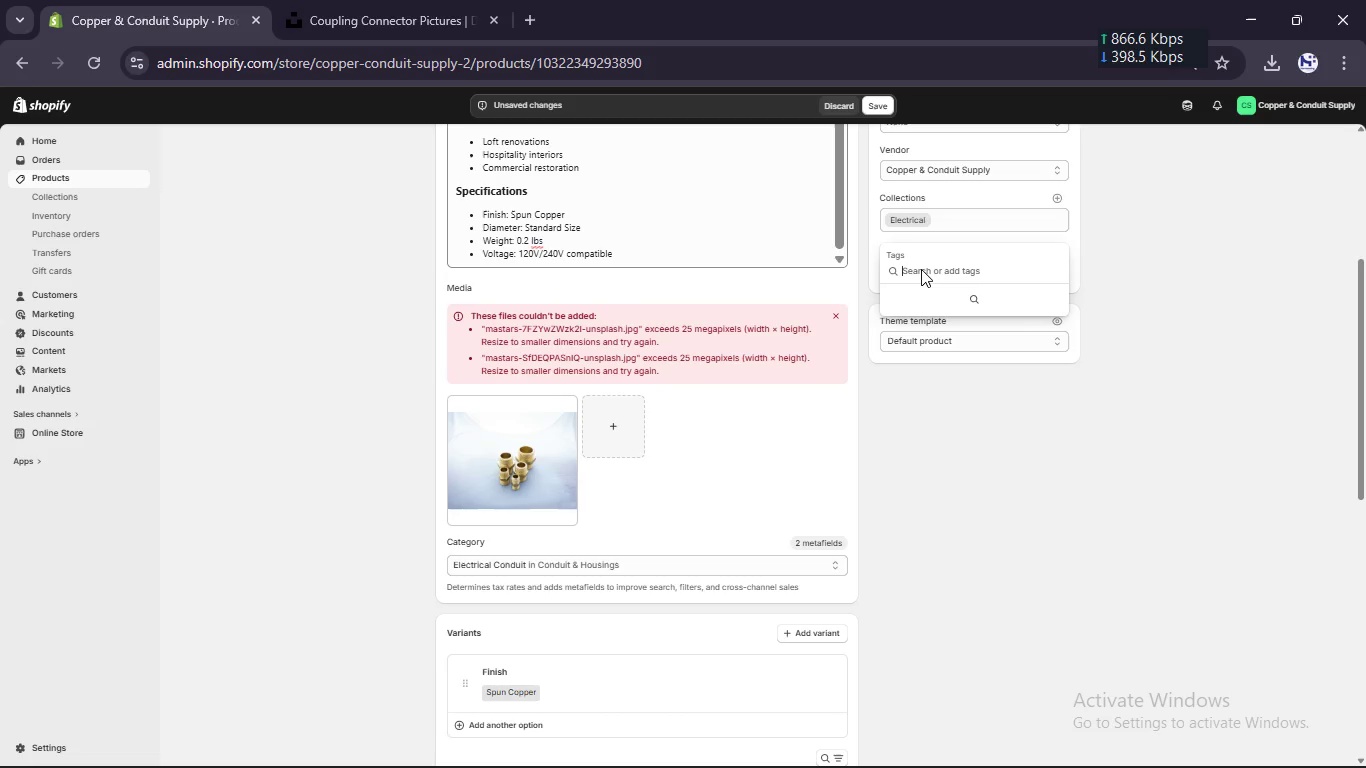 
type(Electrical)
 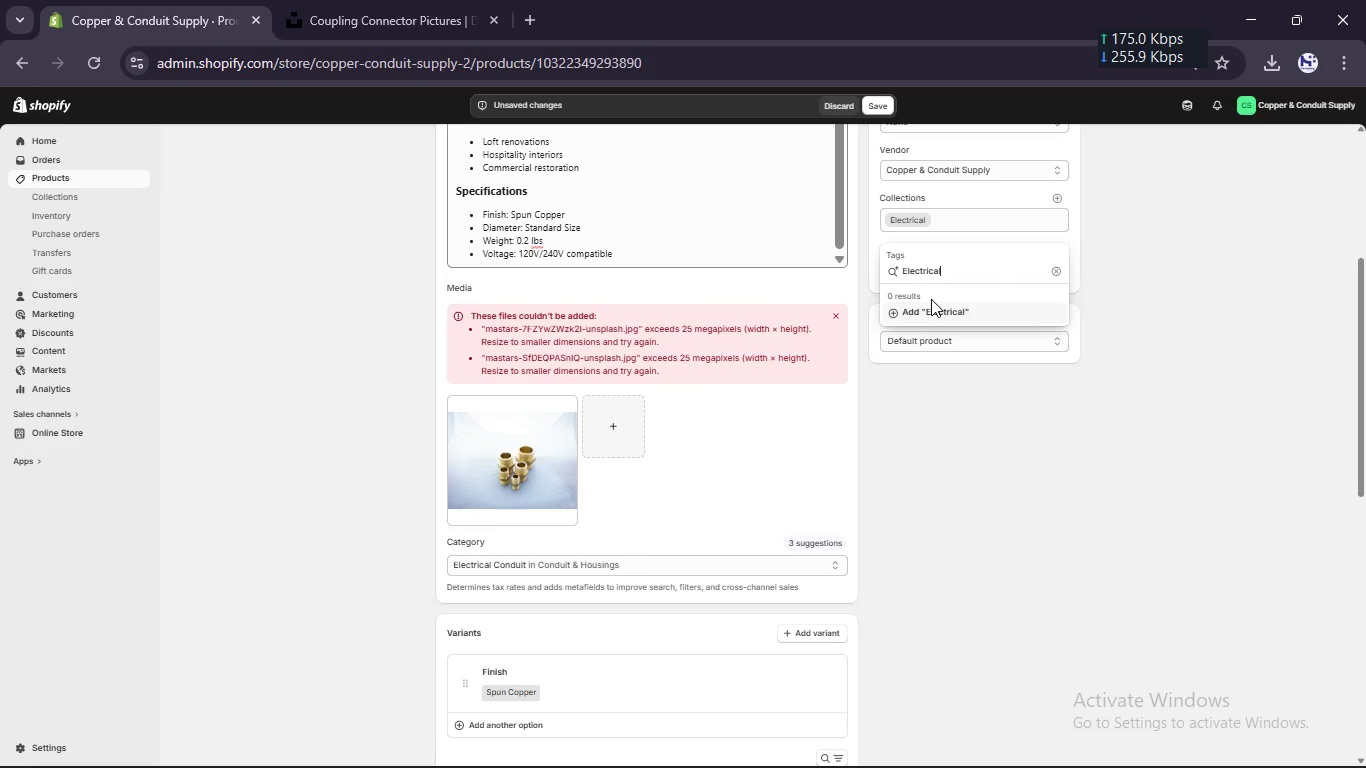 
left_click([931, 306])
 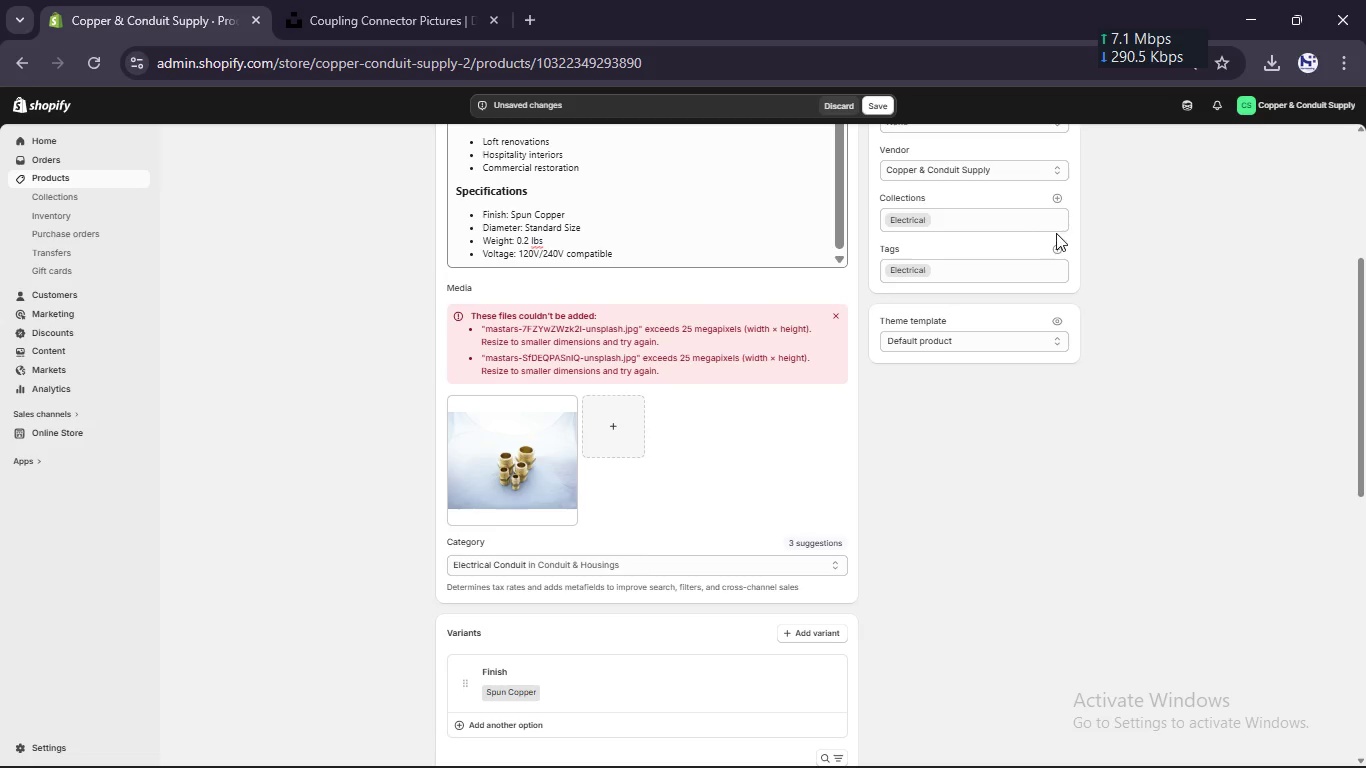 
left_click([1058, 246])
 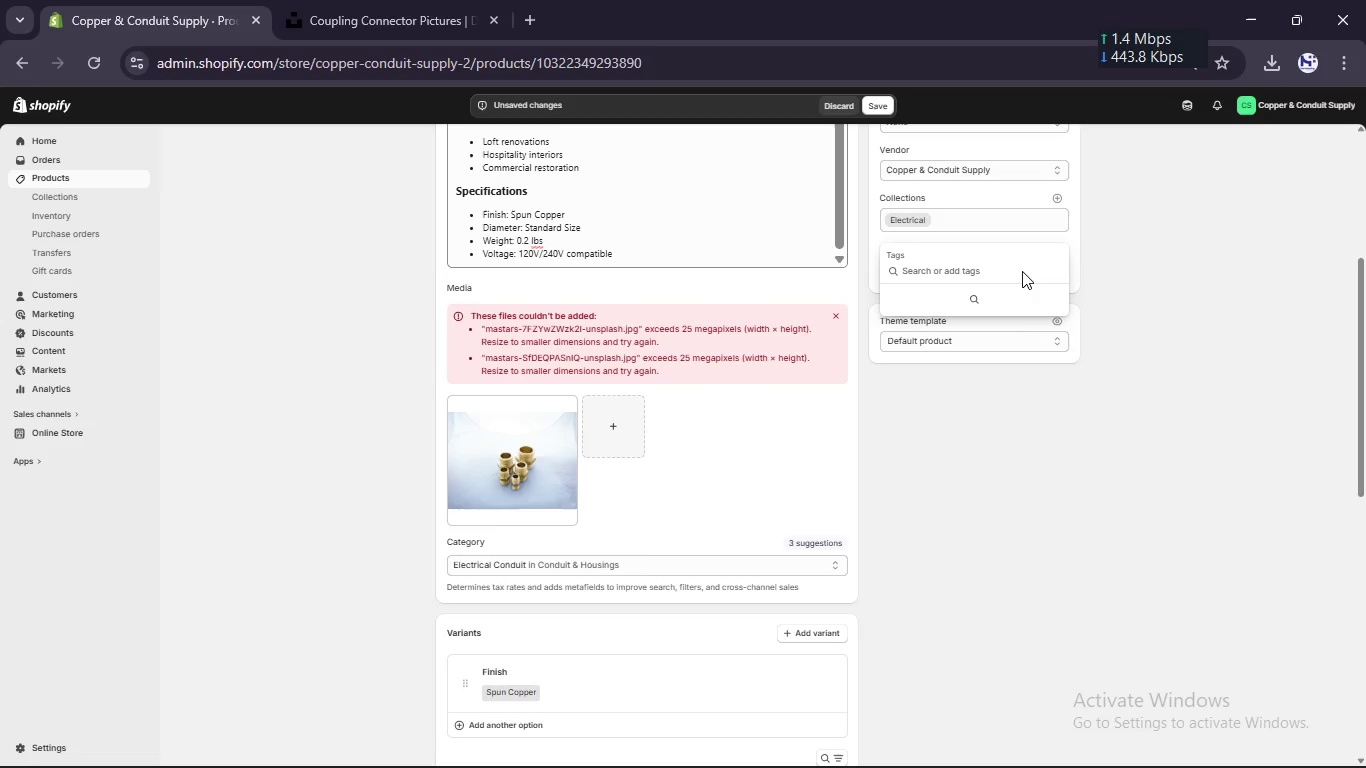 
type(Copper)
 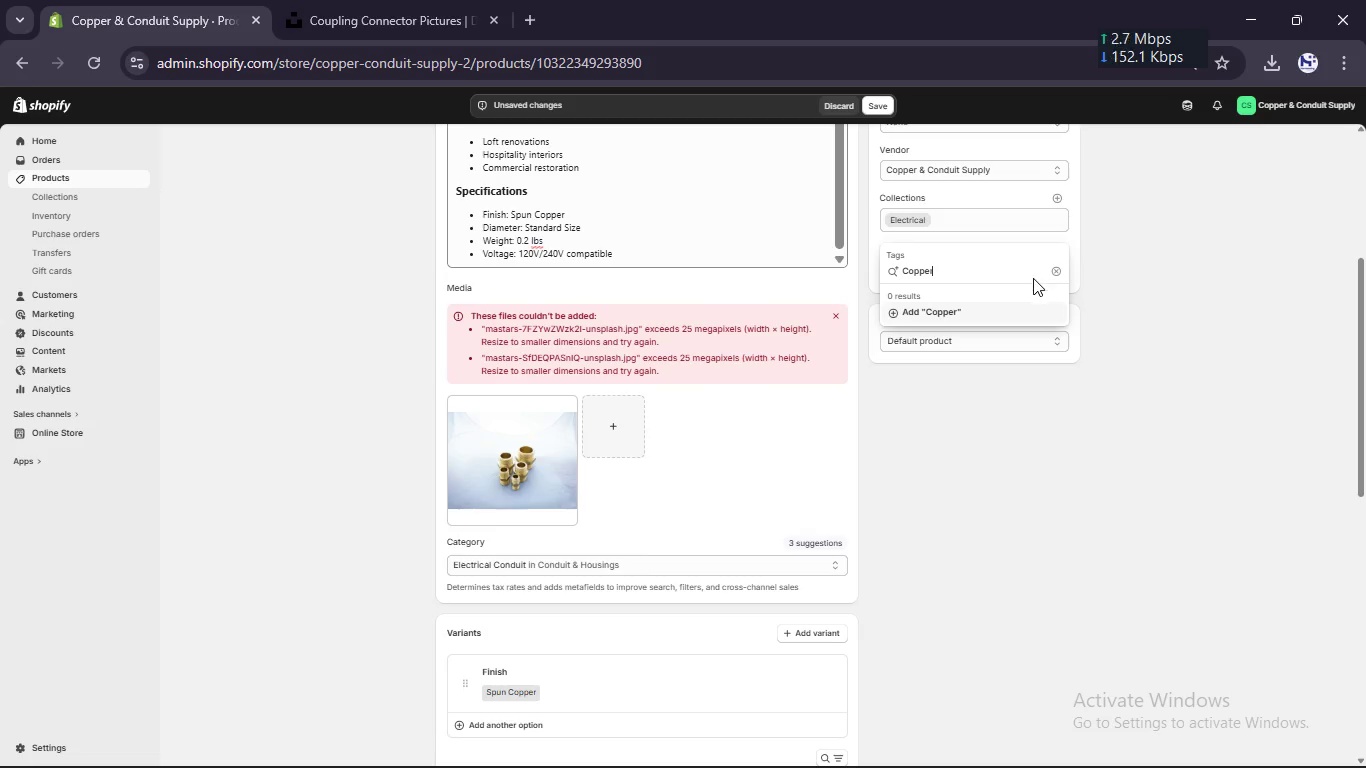 
left_click([993, 312])
 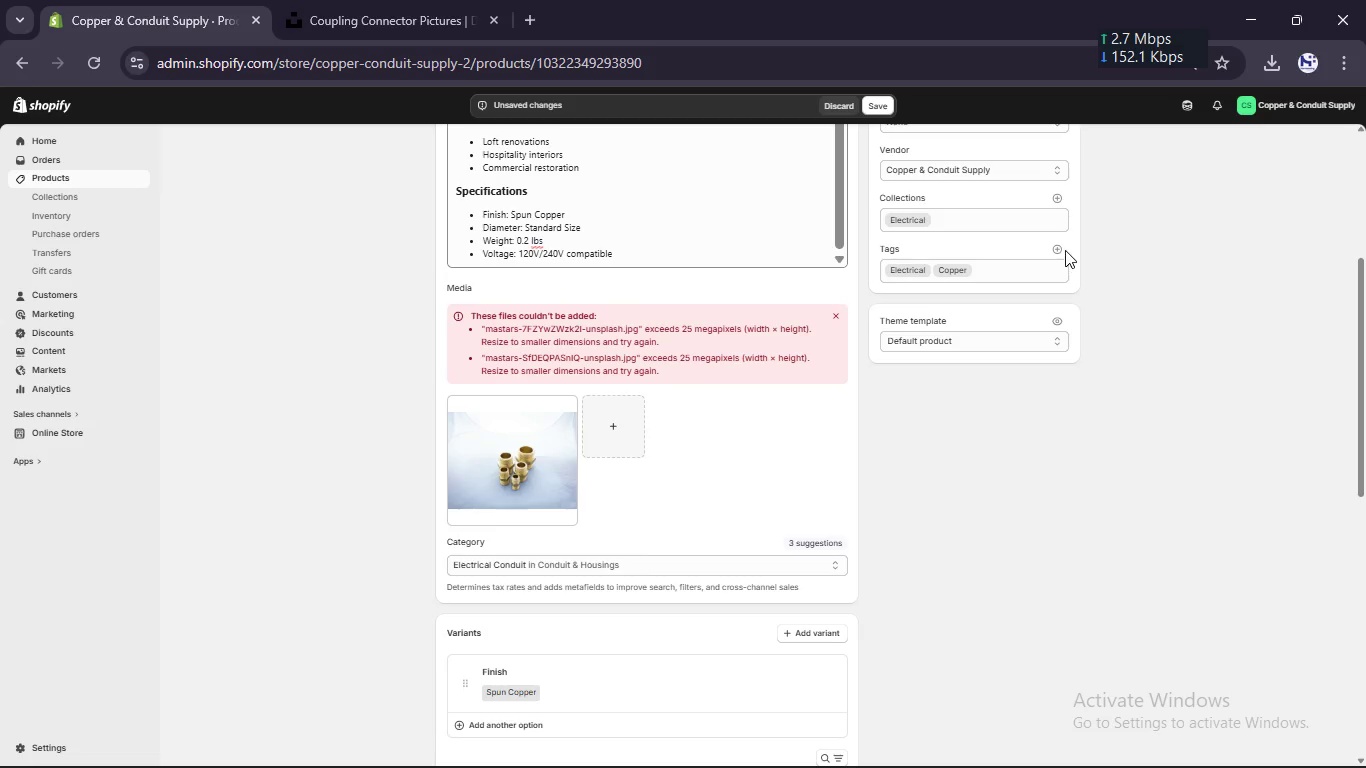 
left_click([1064, 248])
 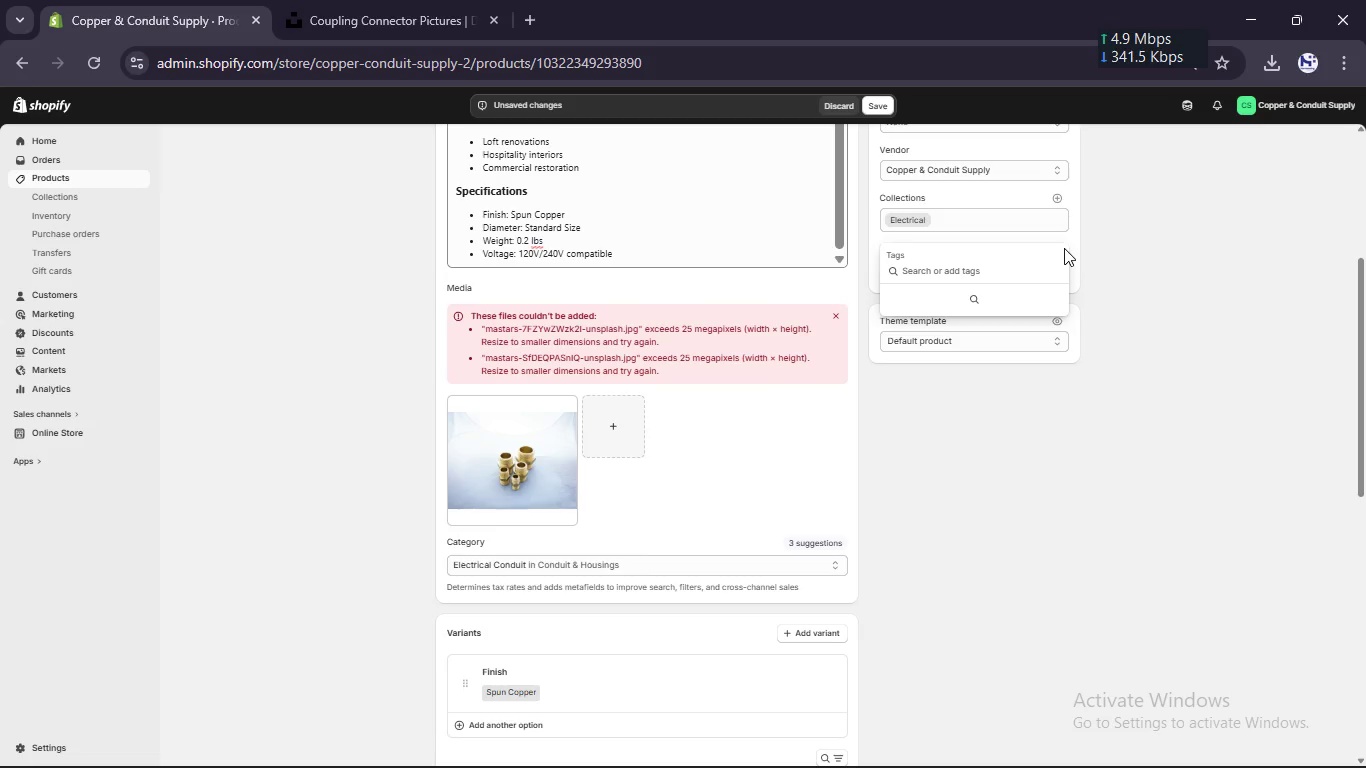 
type(Industrial Chic)
 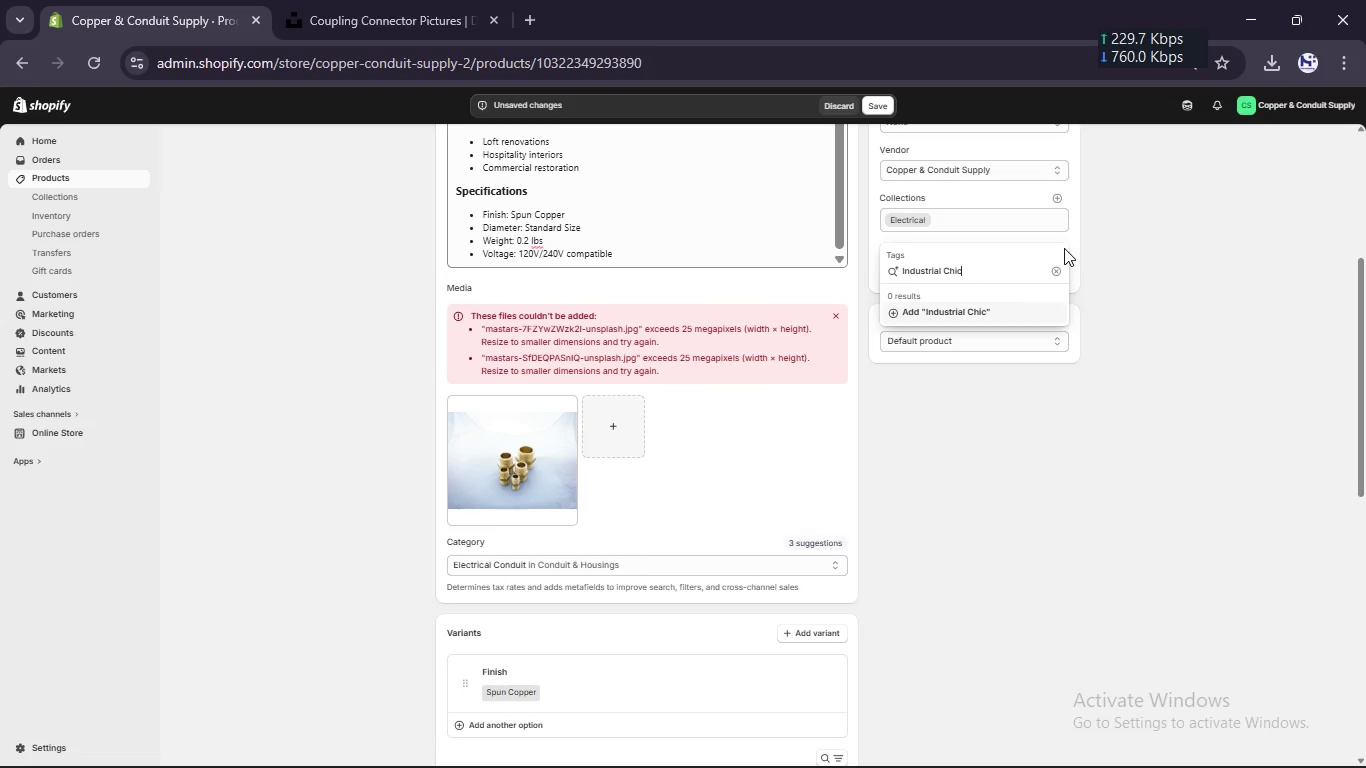 
left_click([1022, 307])
 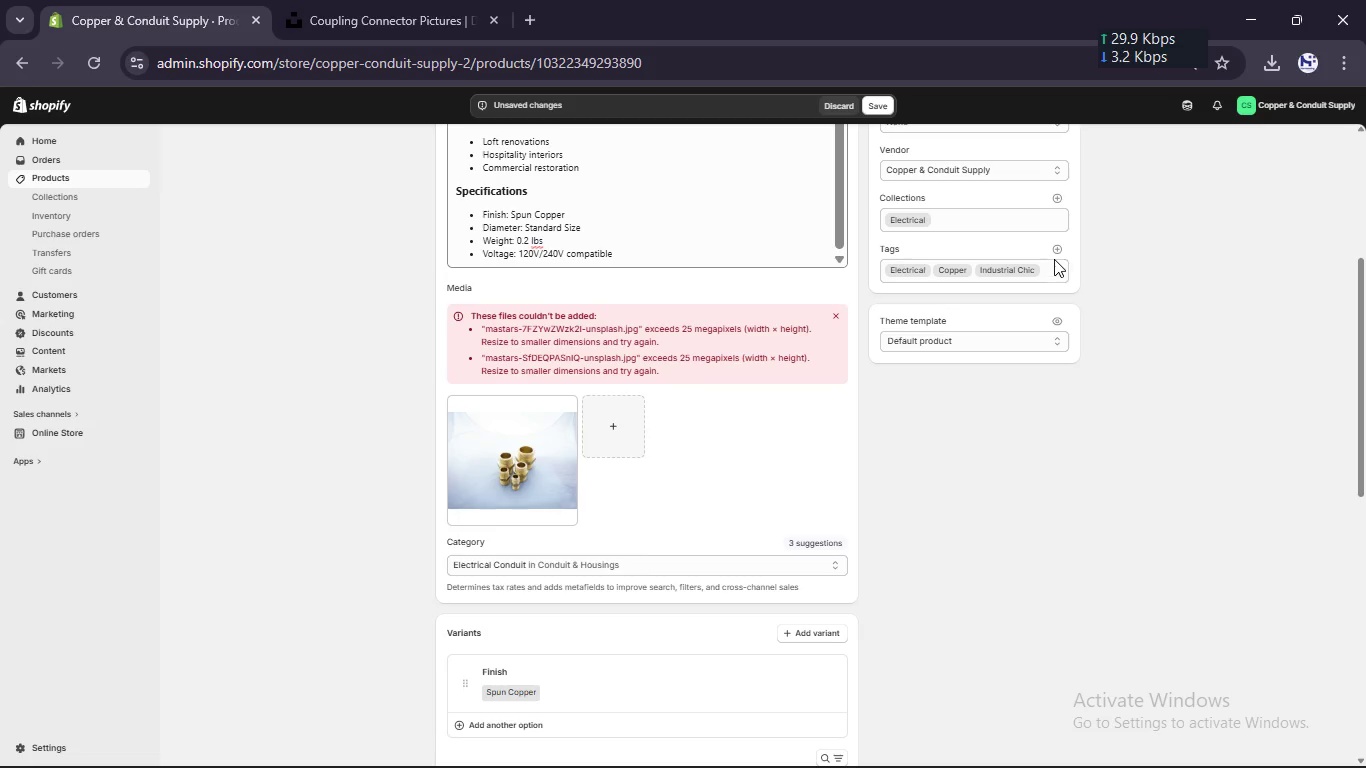 
left_click([1057, 242])
 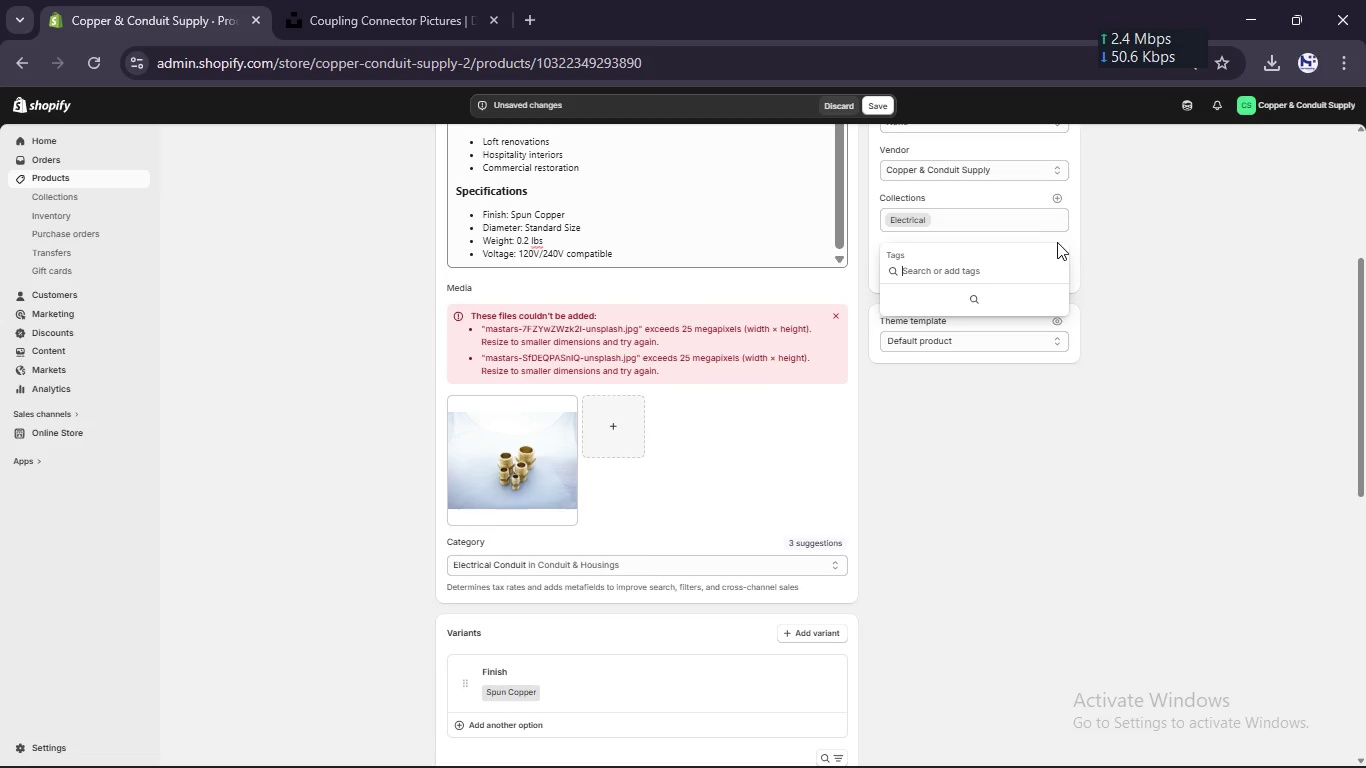 
type(Restoration Hardware)
 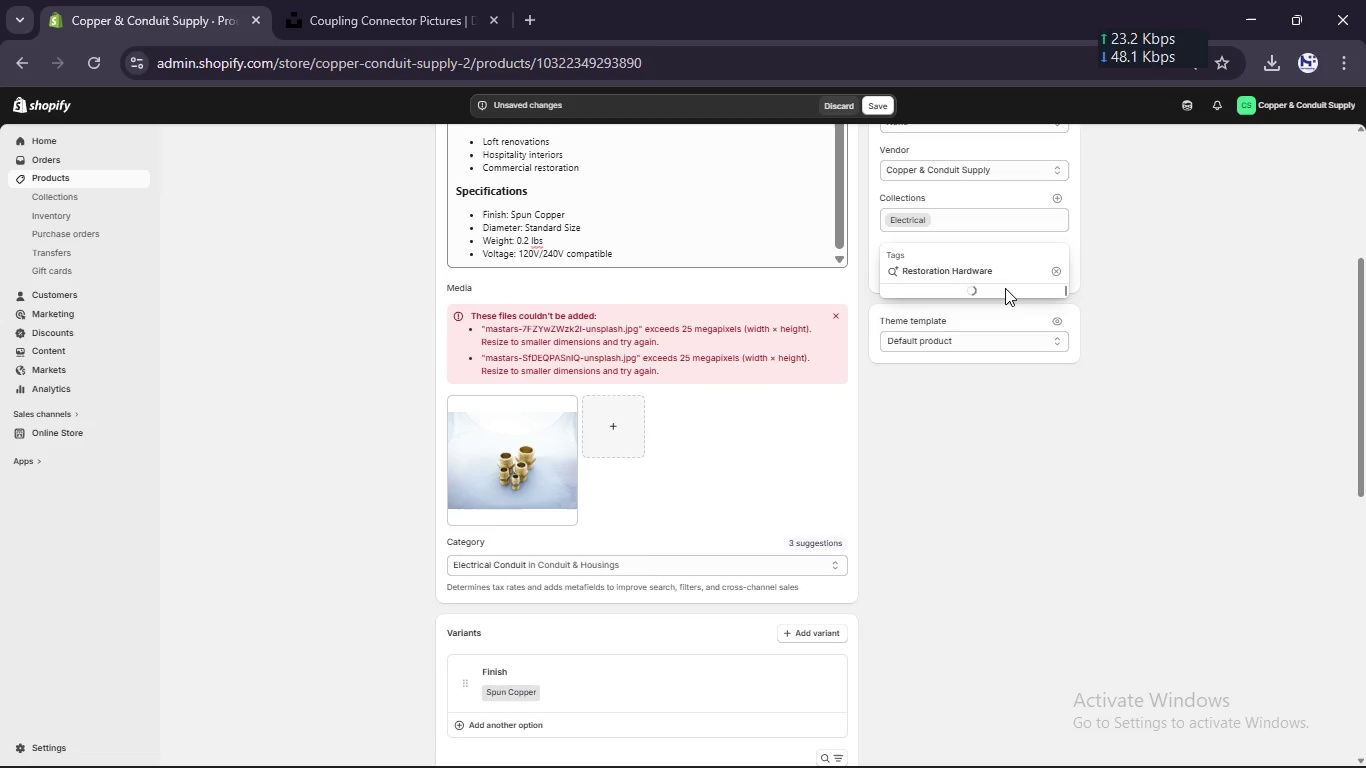 
wait(11.34)
 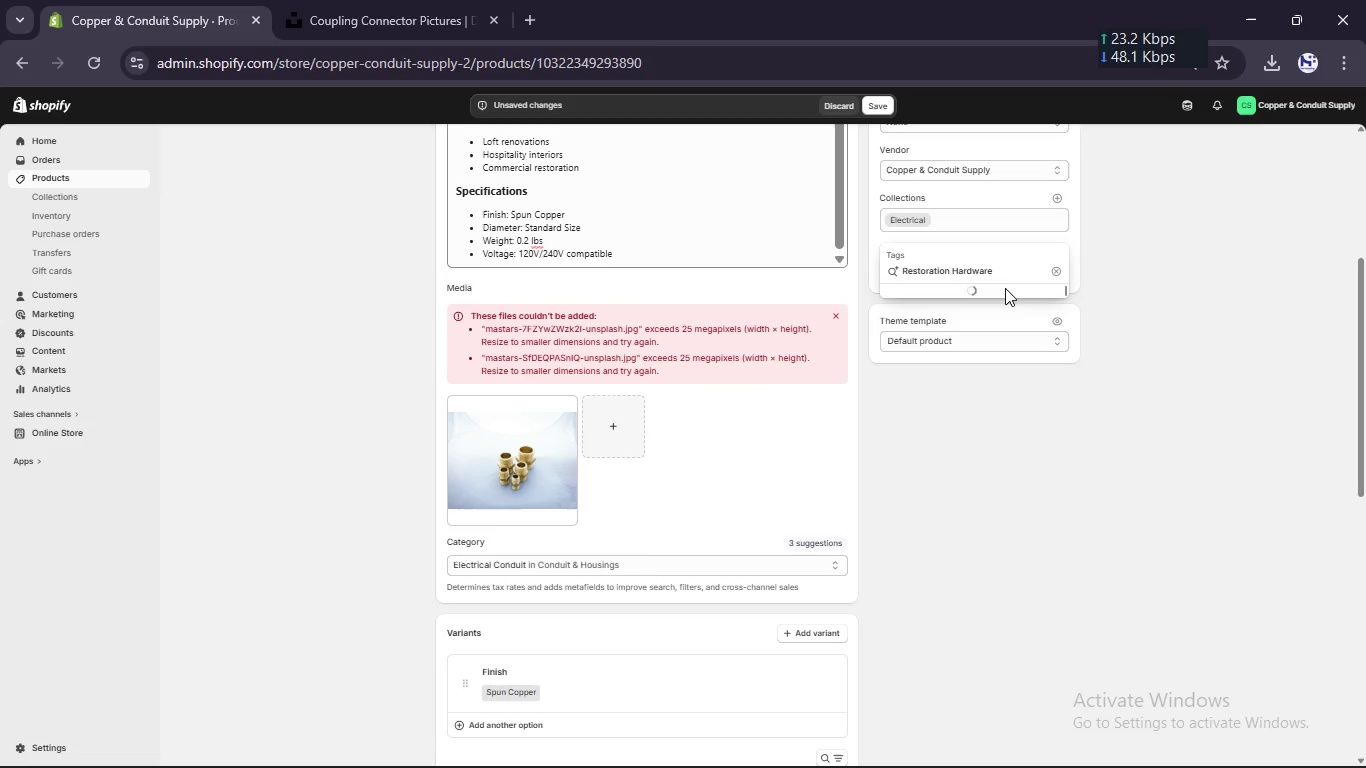 
left_click([1004, 312])
 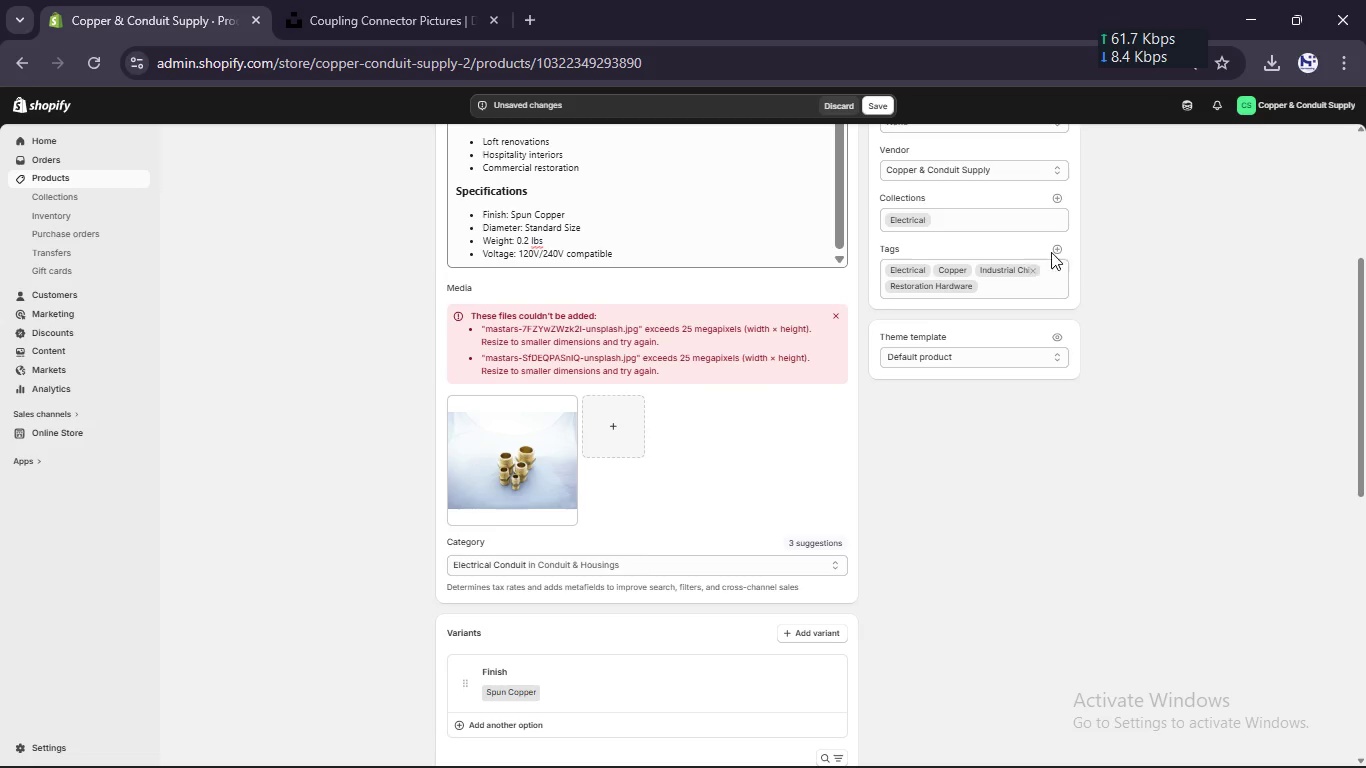 
left_click([1065, 243])
 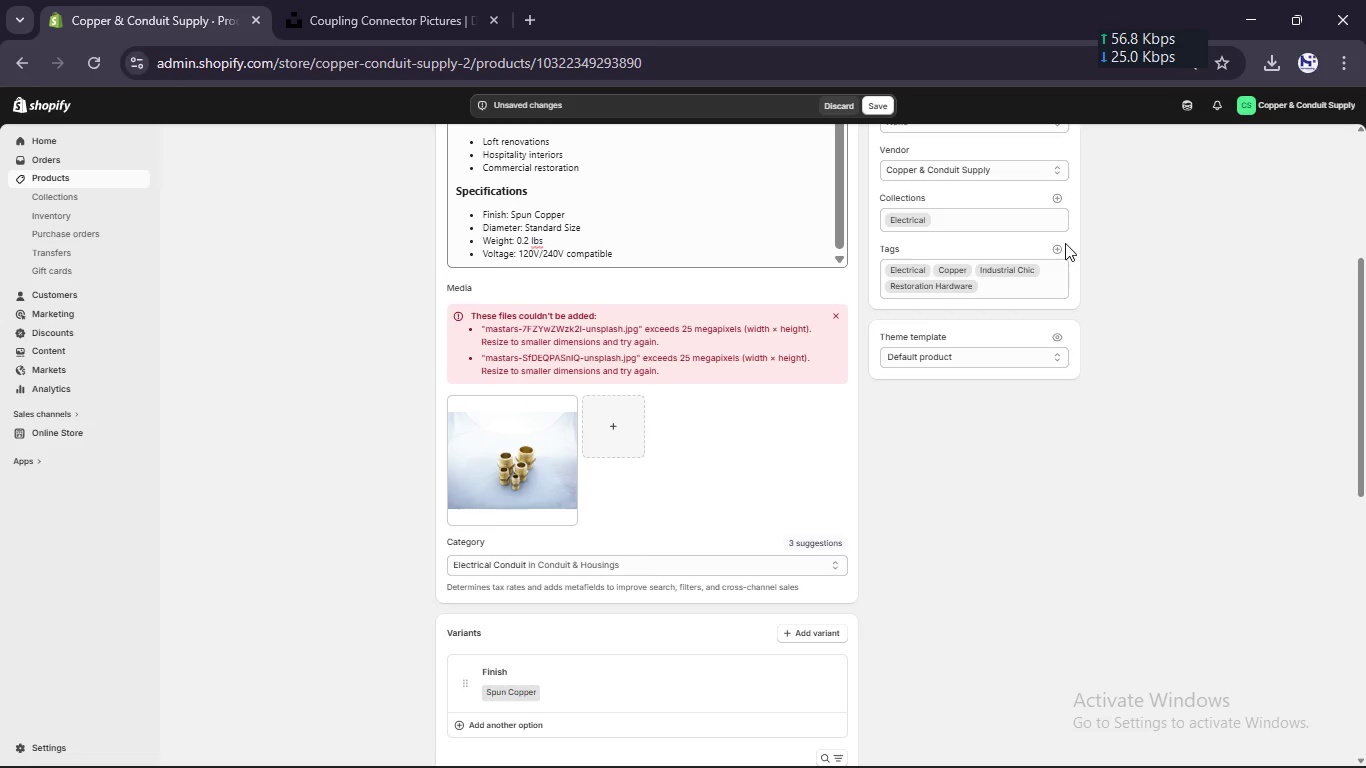 
left_click([1059, 246])
 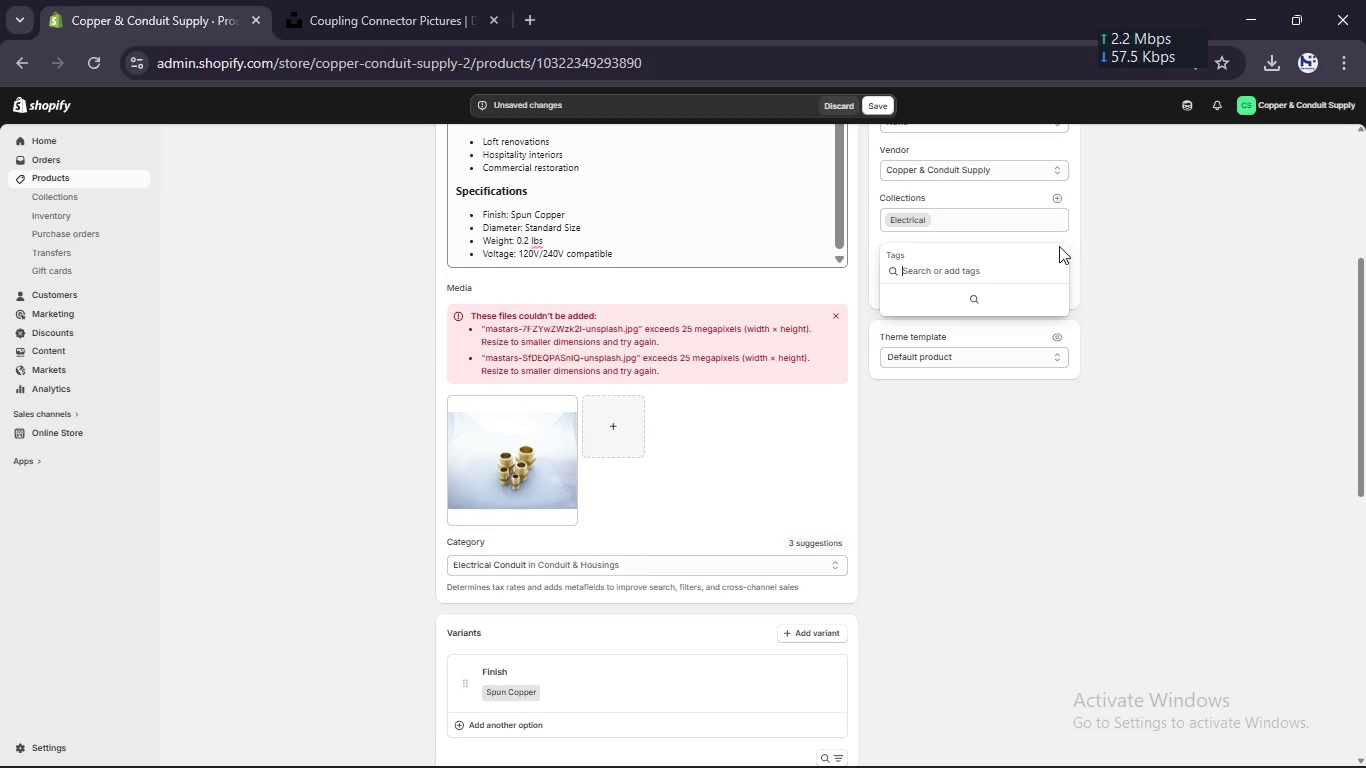 
type(Contractor Grade)
 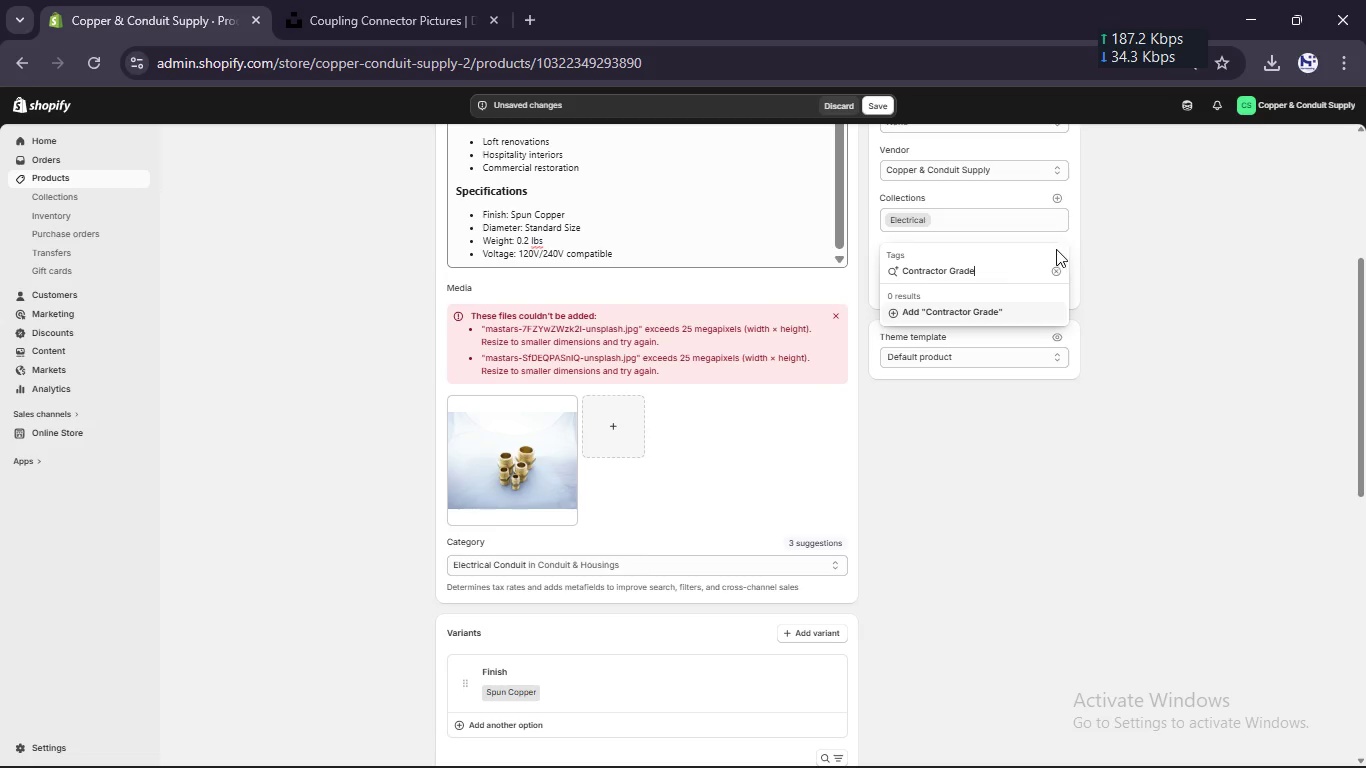 
left_click([976, 311])
 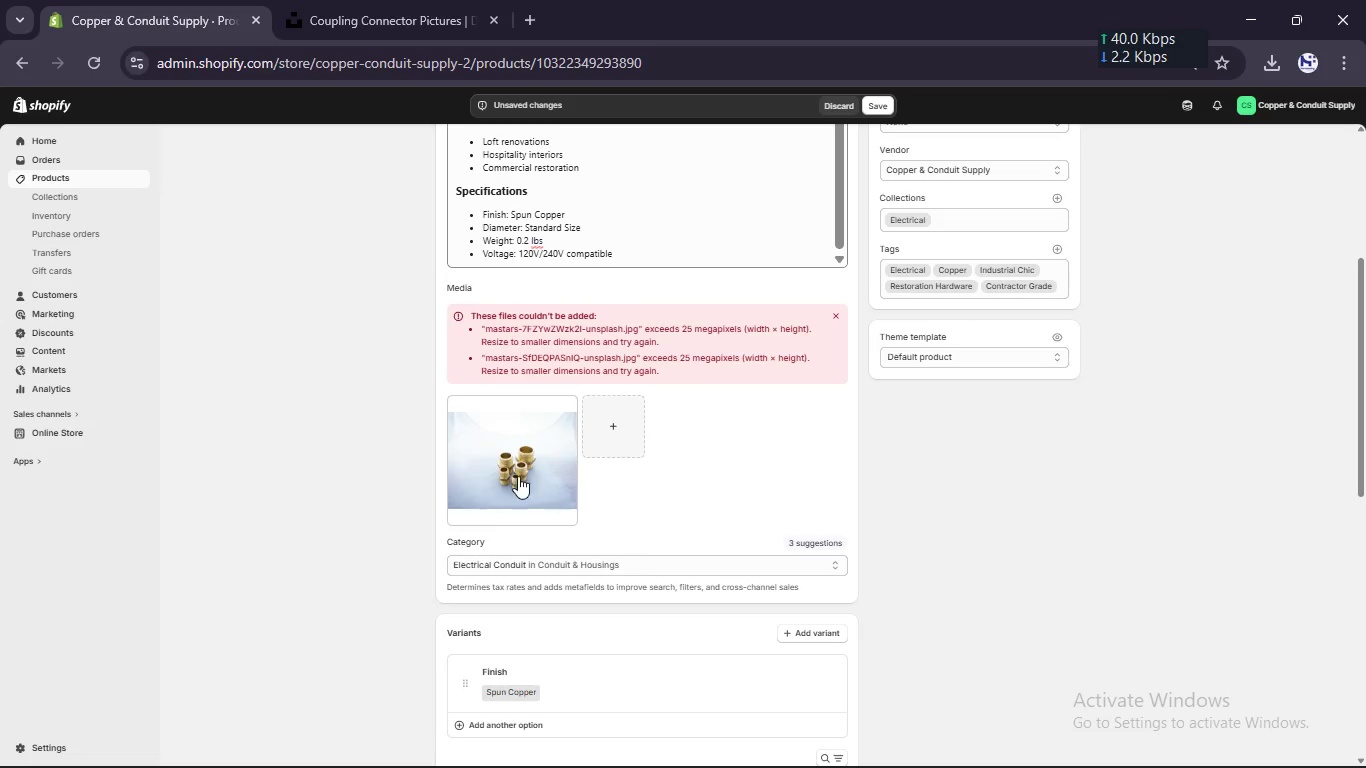 
left_click([492, 490])
 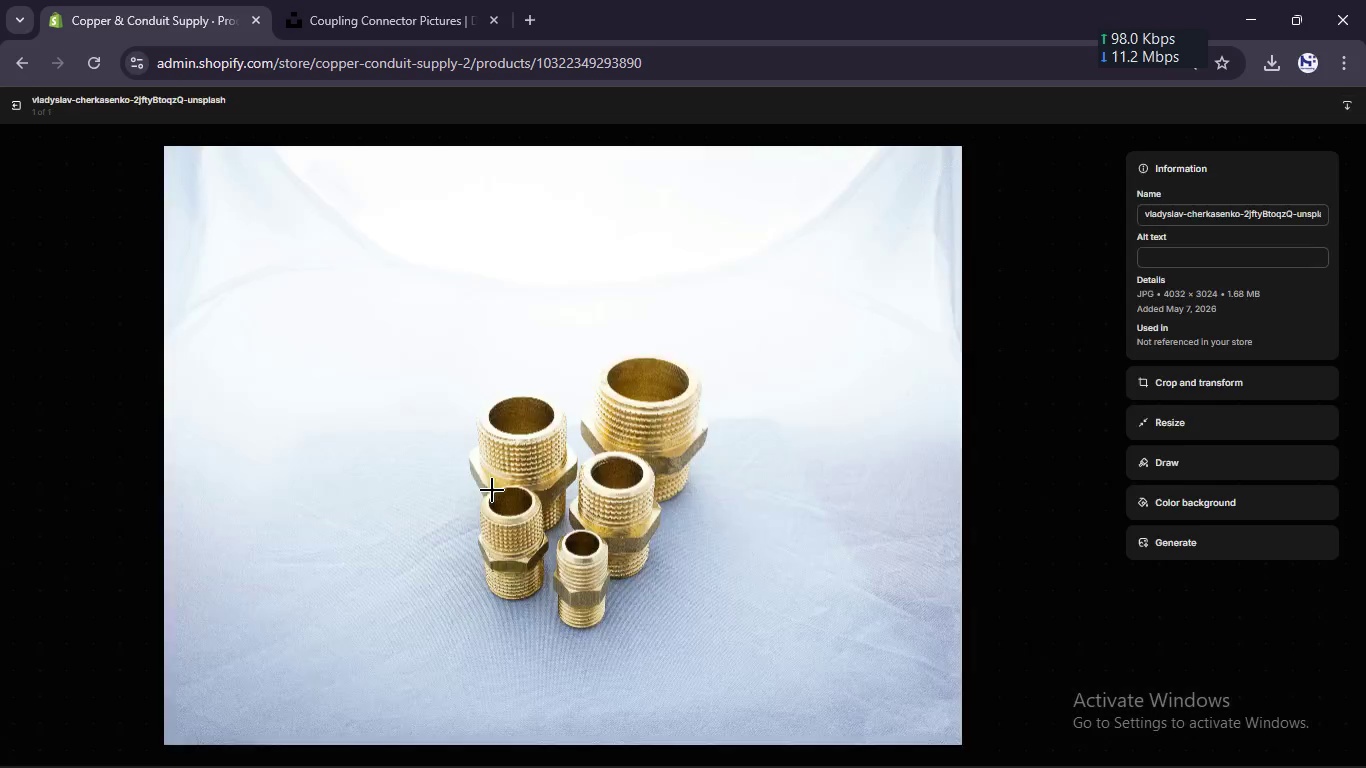 
wait(6.61)
 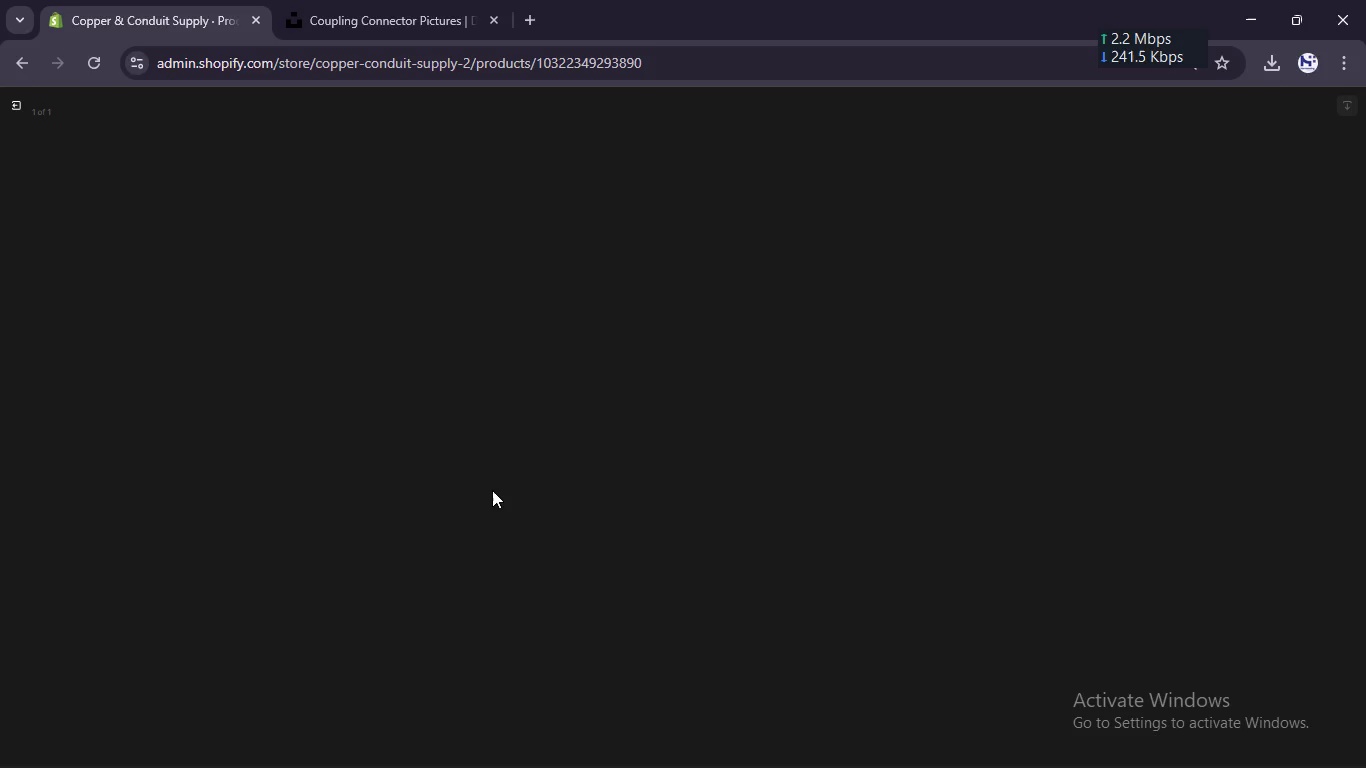 
left_click([1152, 248])
 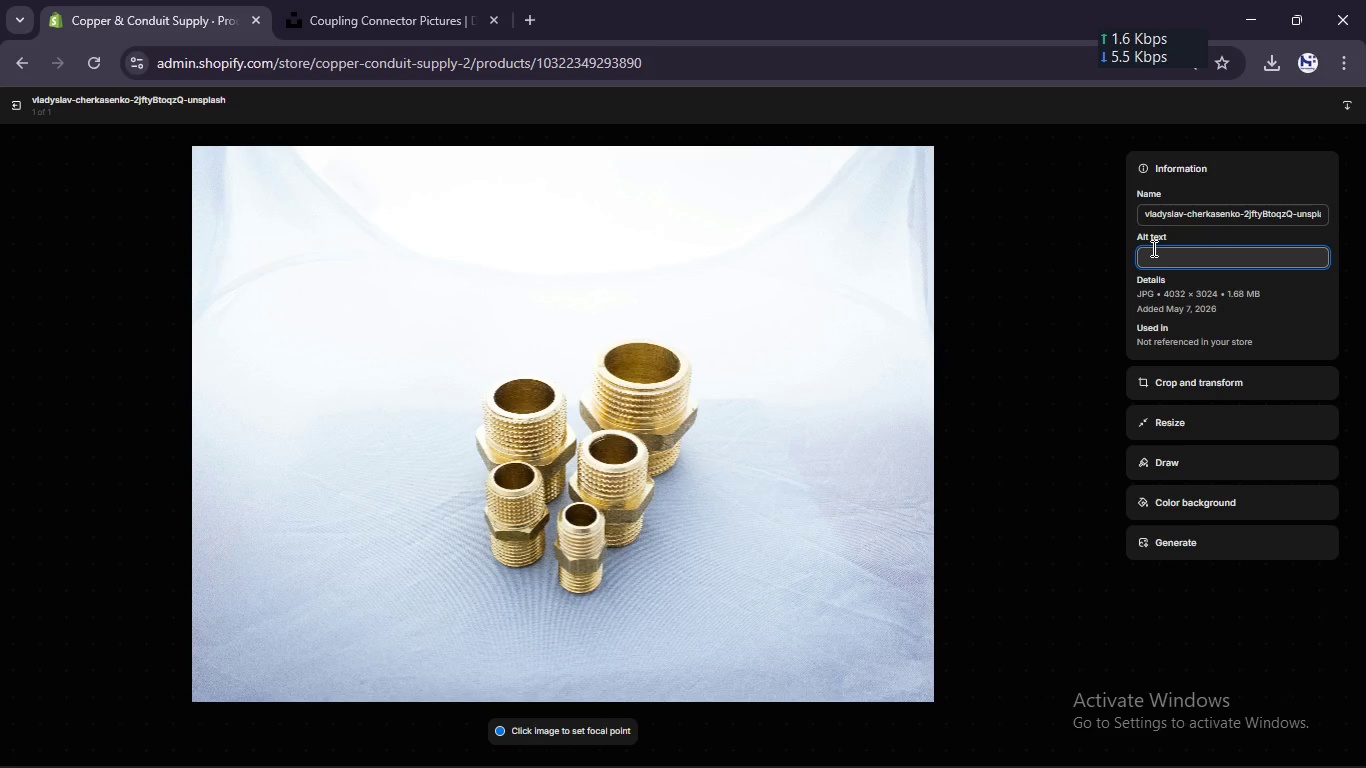 
type(Industrial spun copper coupling connector for restoration projects)
 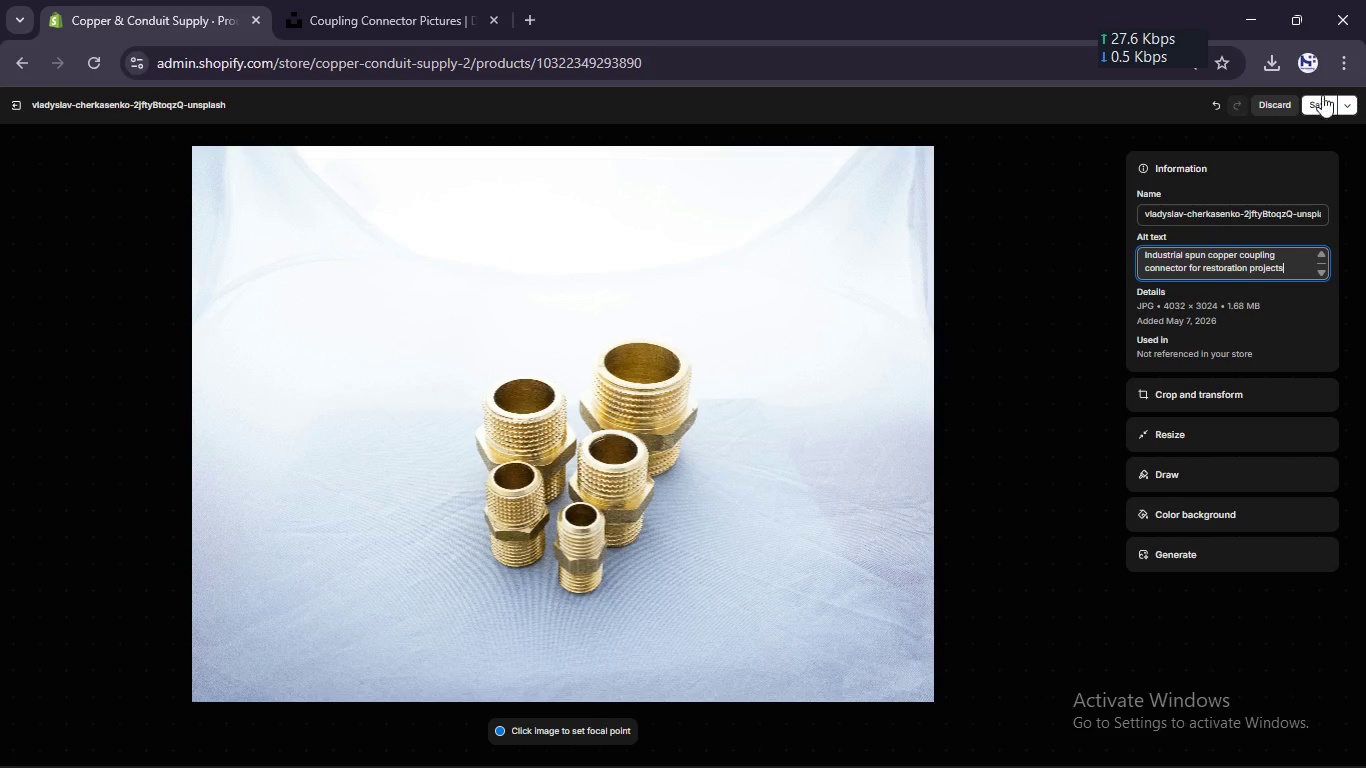 
left_click([1306, 107])
 